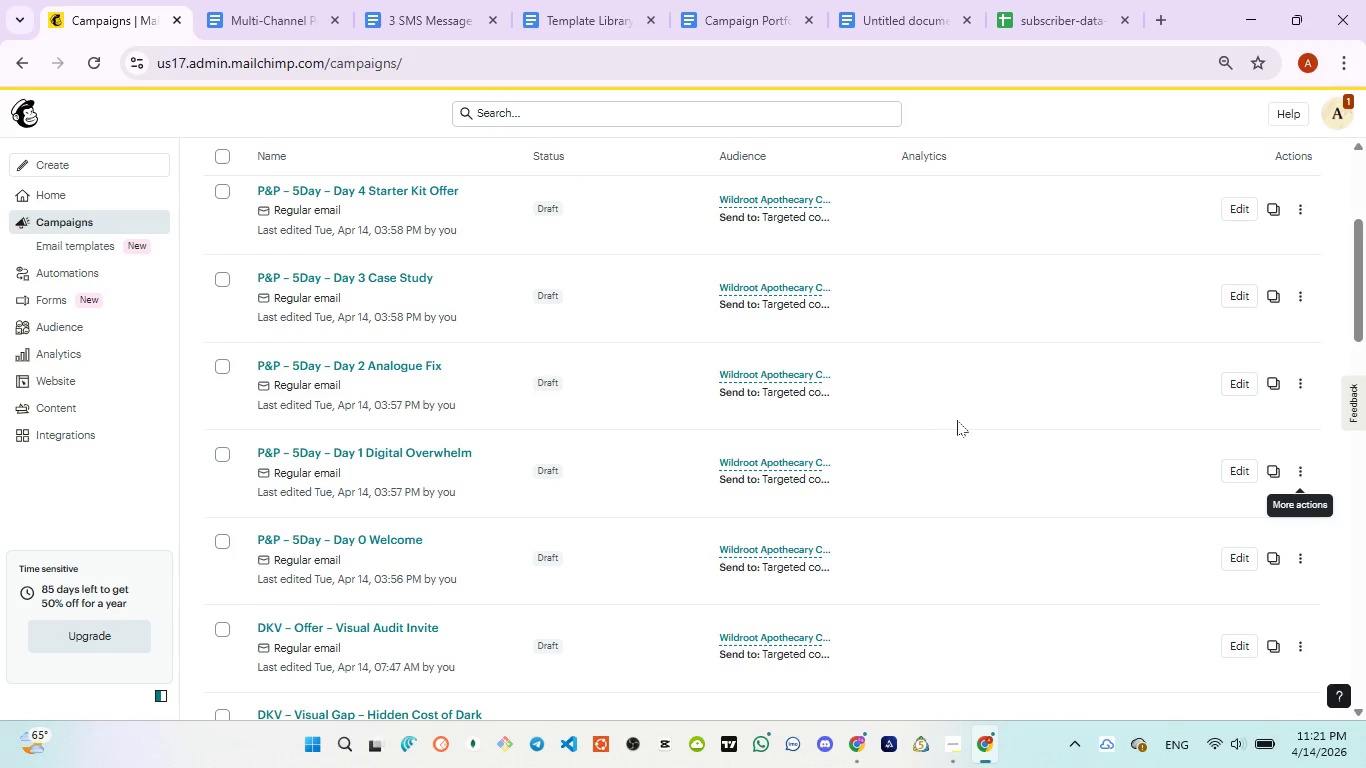 
left_click([1299, 377])
 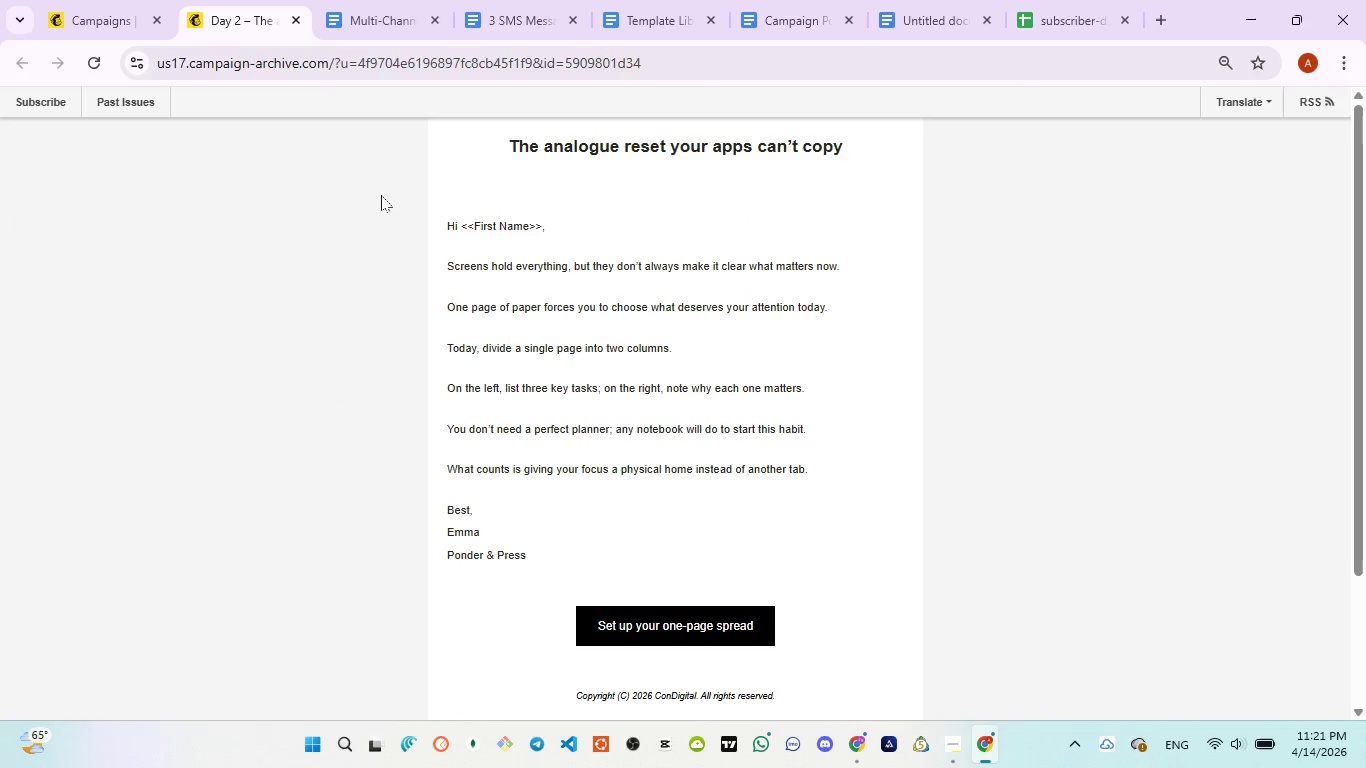 
left_click([353, 66])
 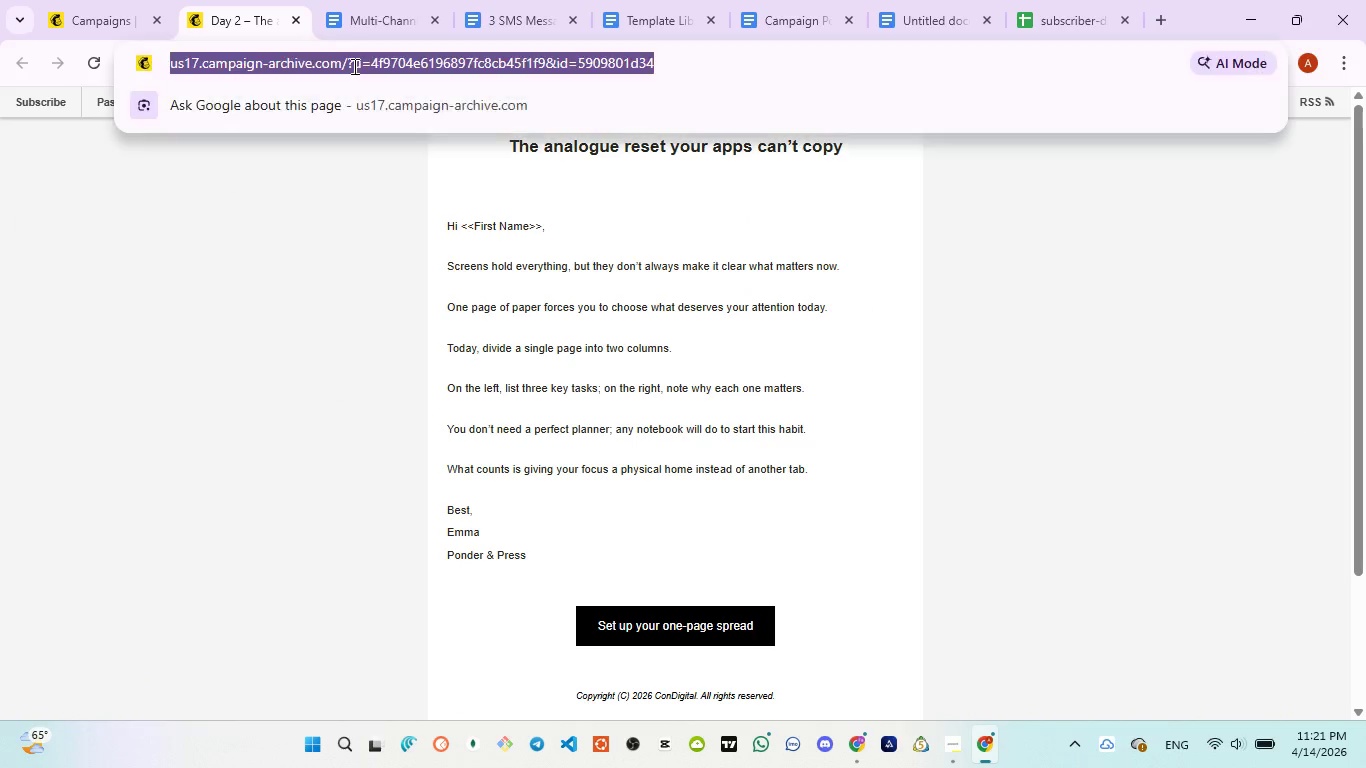 
key(Control+C)
 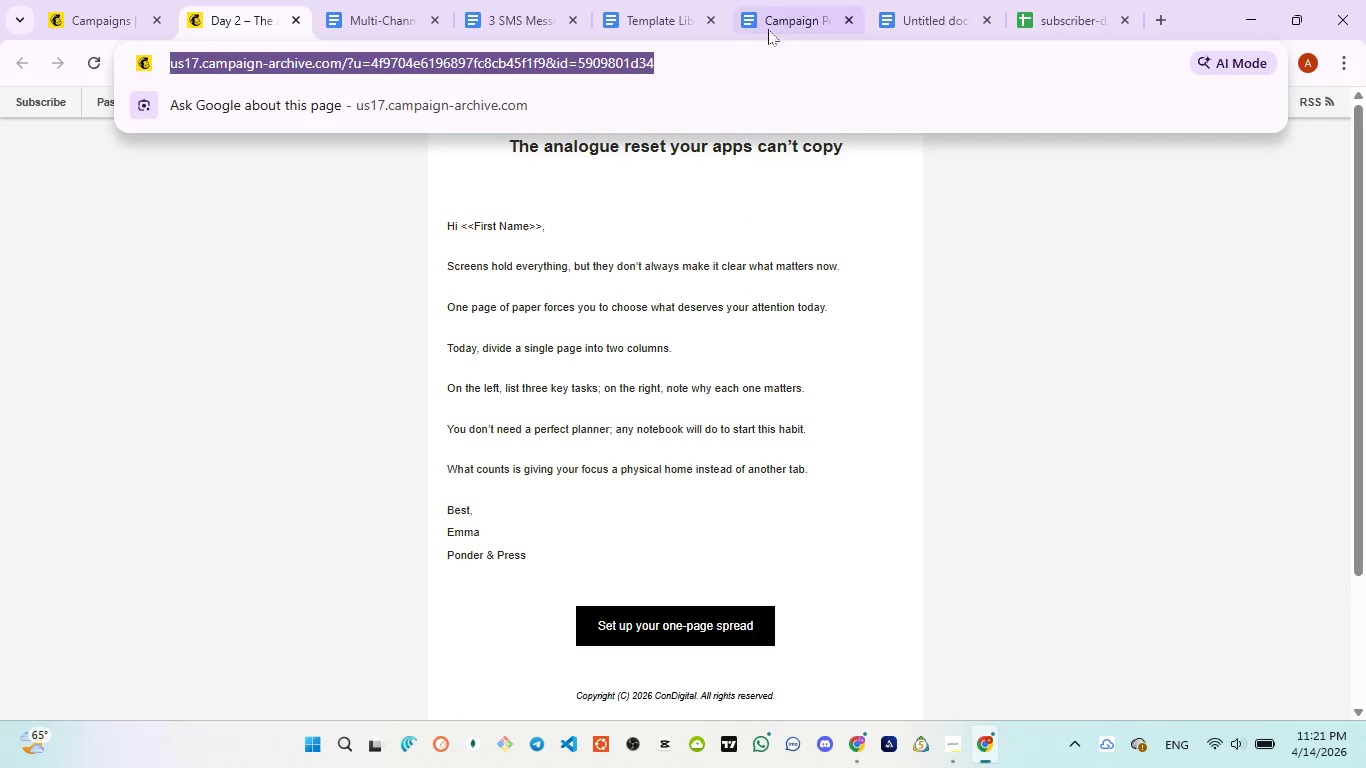 
left_click([775, 20])
 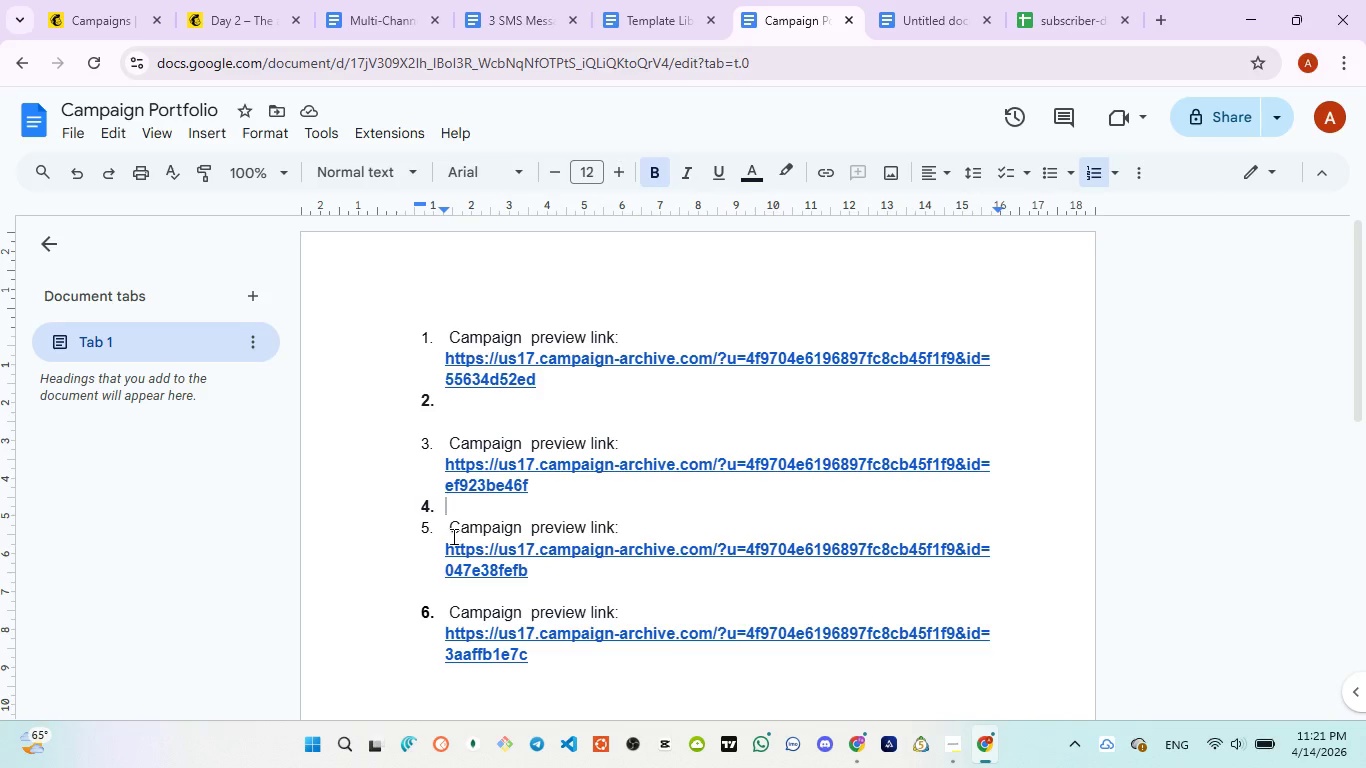 
left_click_drag(start_coordinate=[437, 545], to_coordinate=[540, 577])
 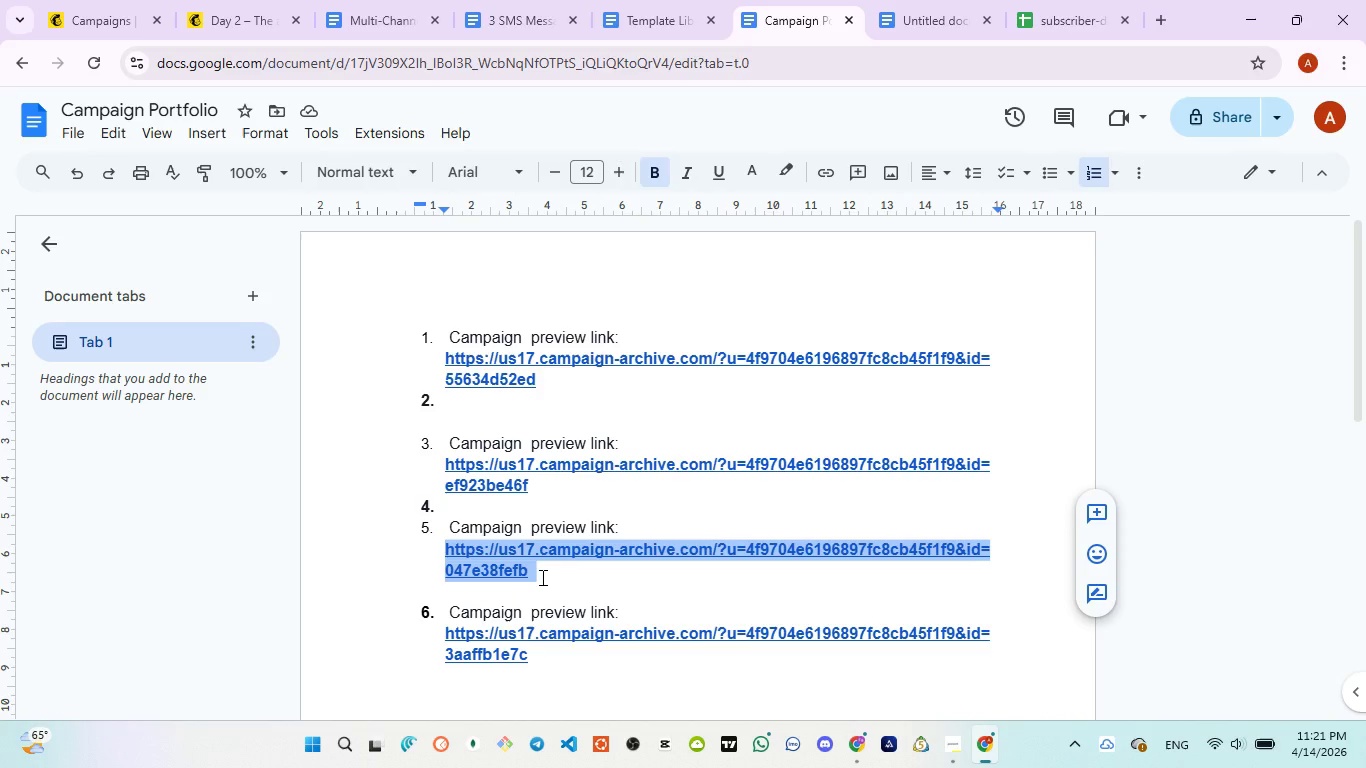 
key(Control+V)
 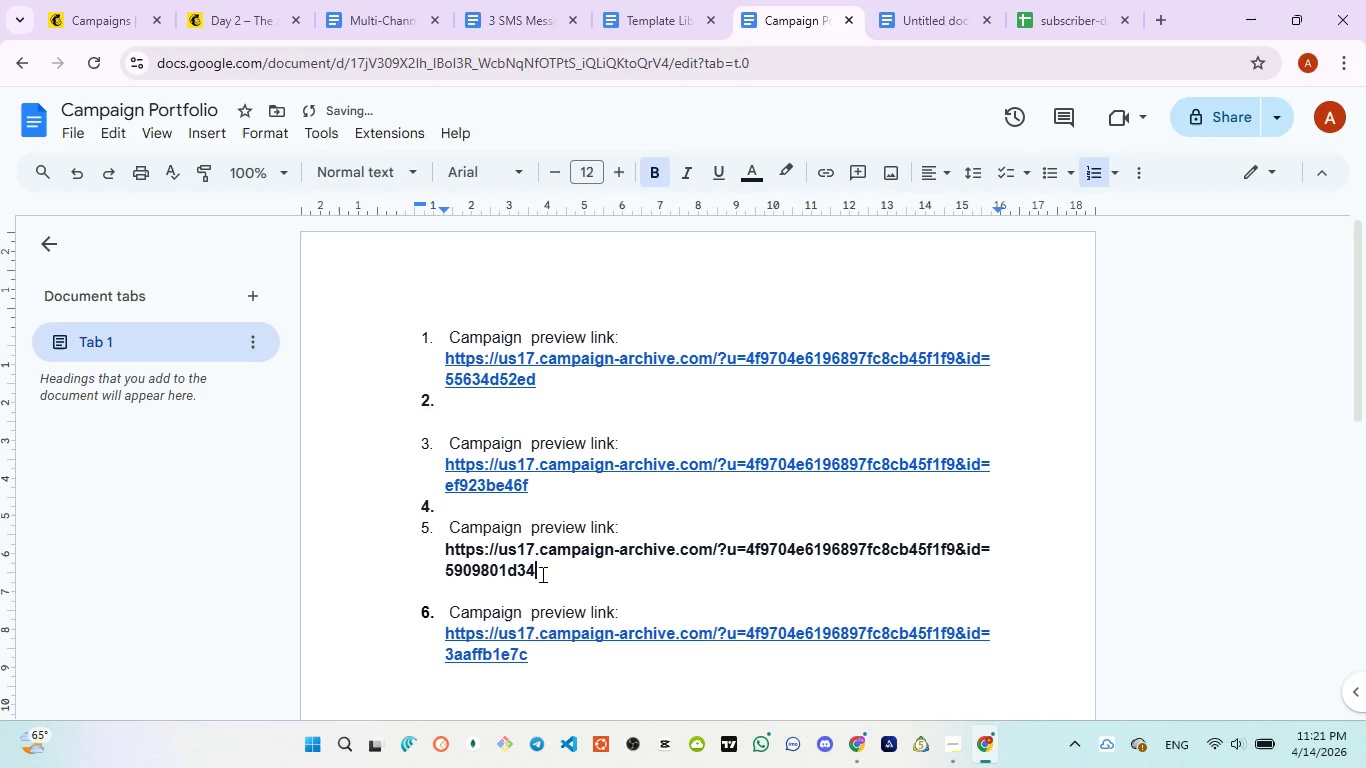 
key(Enter)
 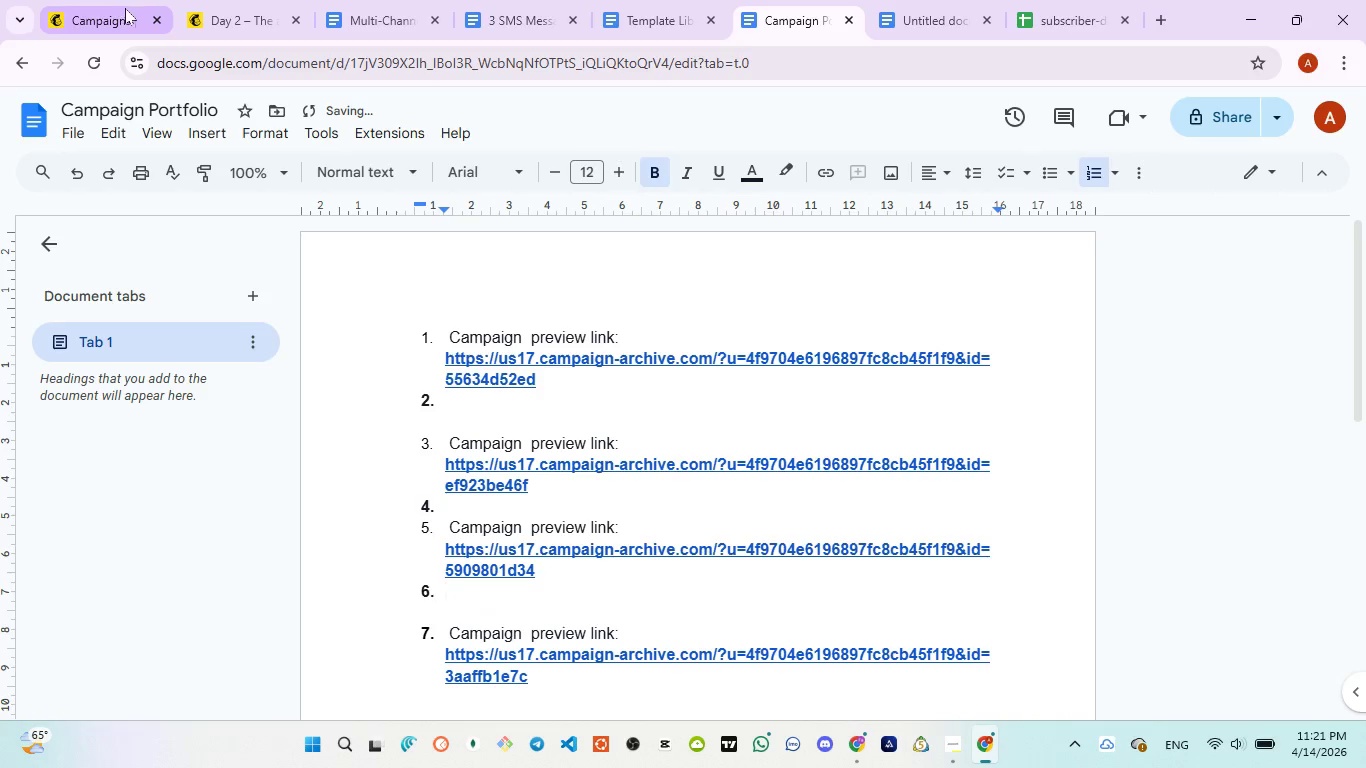 
scroll: coordinate [390, 259], scroll_direction: none, amount: 0.0
 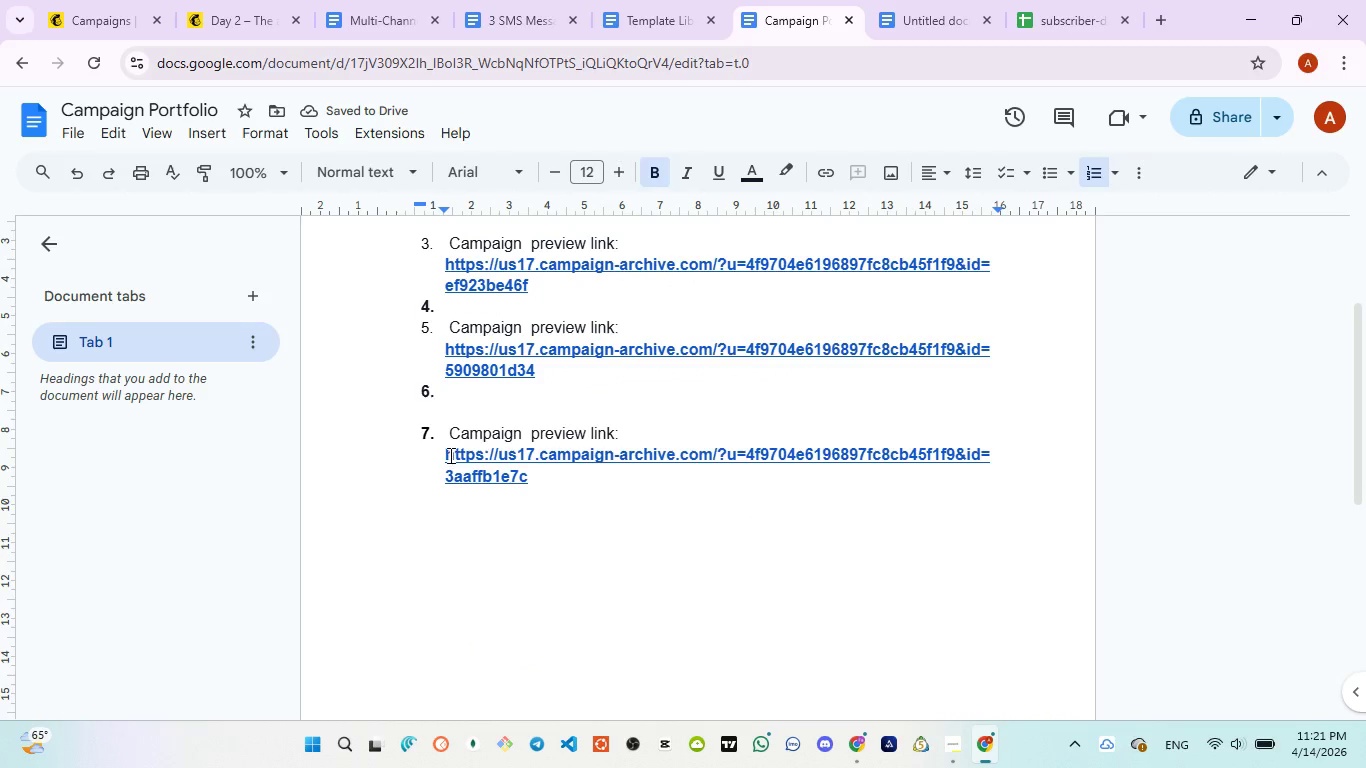 
left_click_drag(start_coordinate=[448, 455], to_coordinate=[502, 490])
 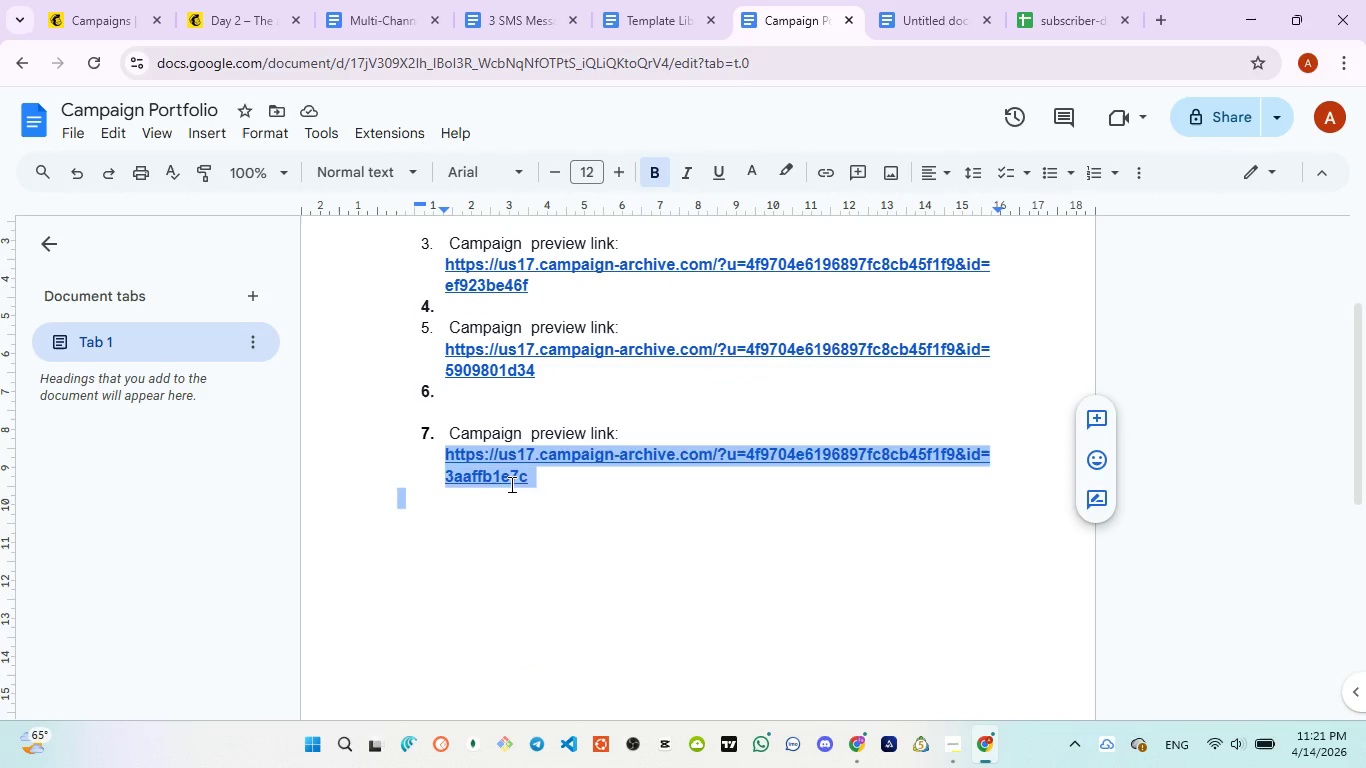 
key(Backspace)
 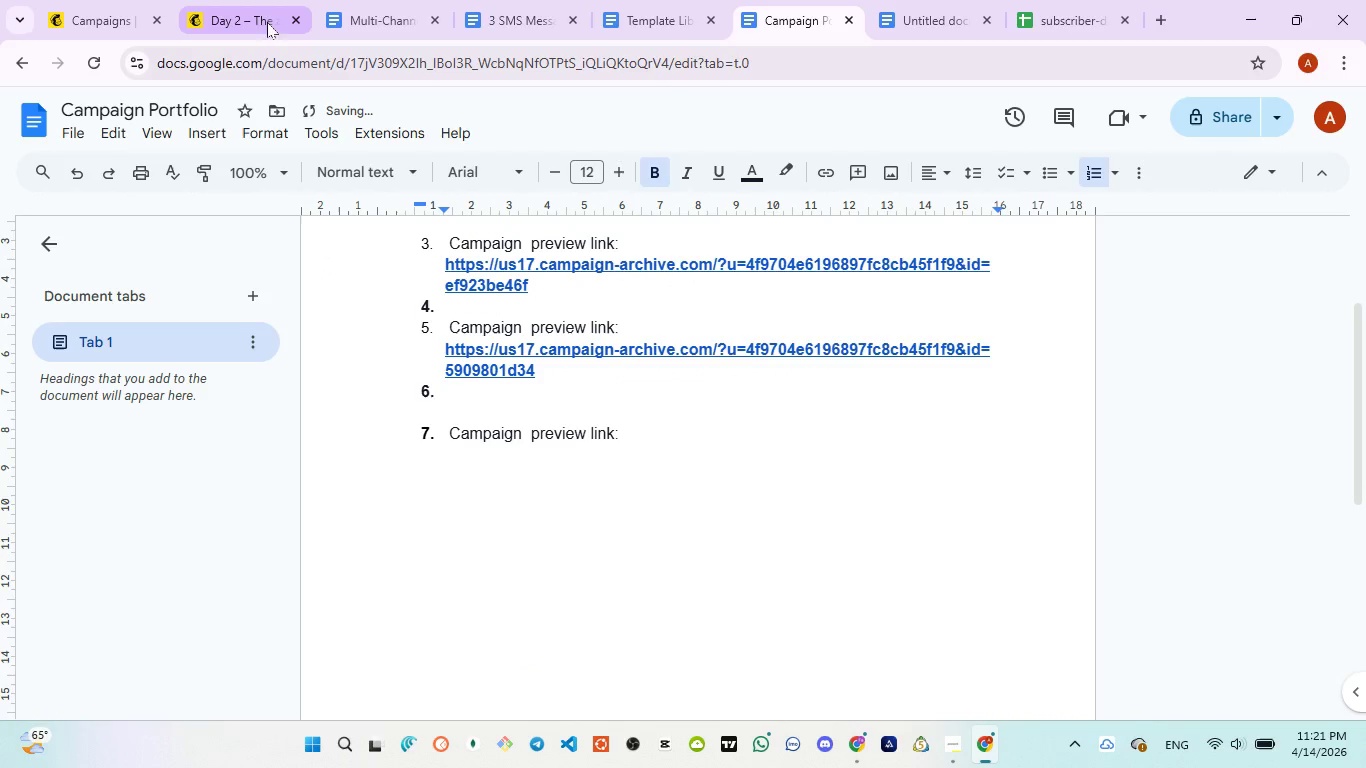 
left_click([294, 19])
 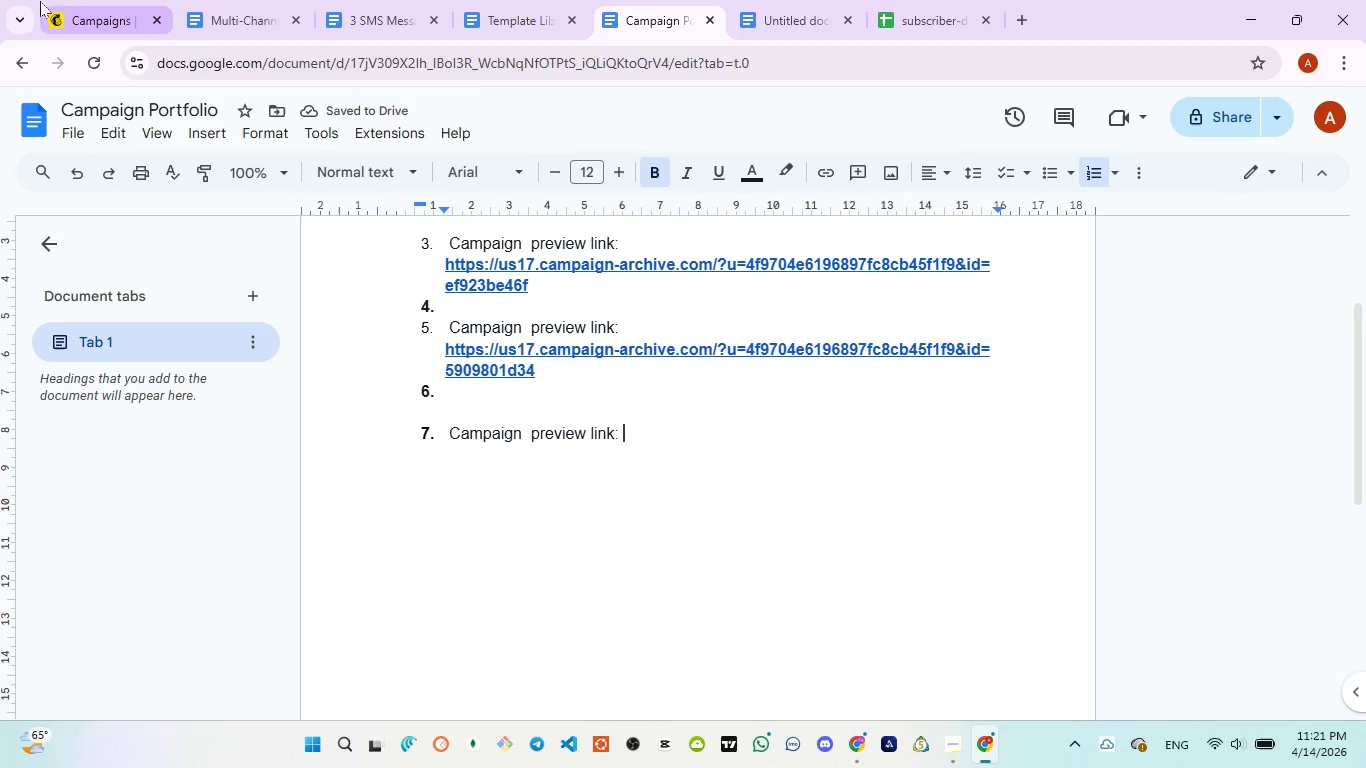 
left_click([62, 14])
 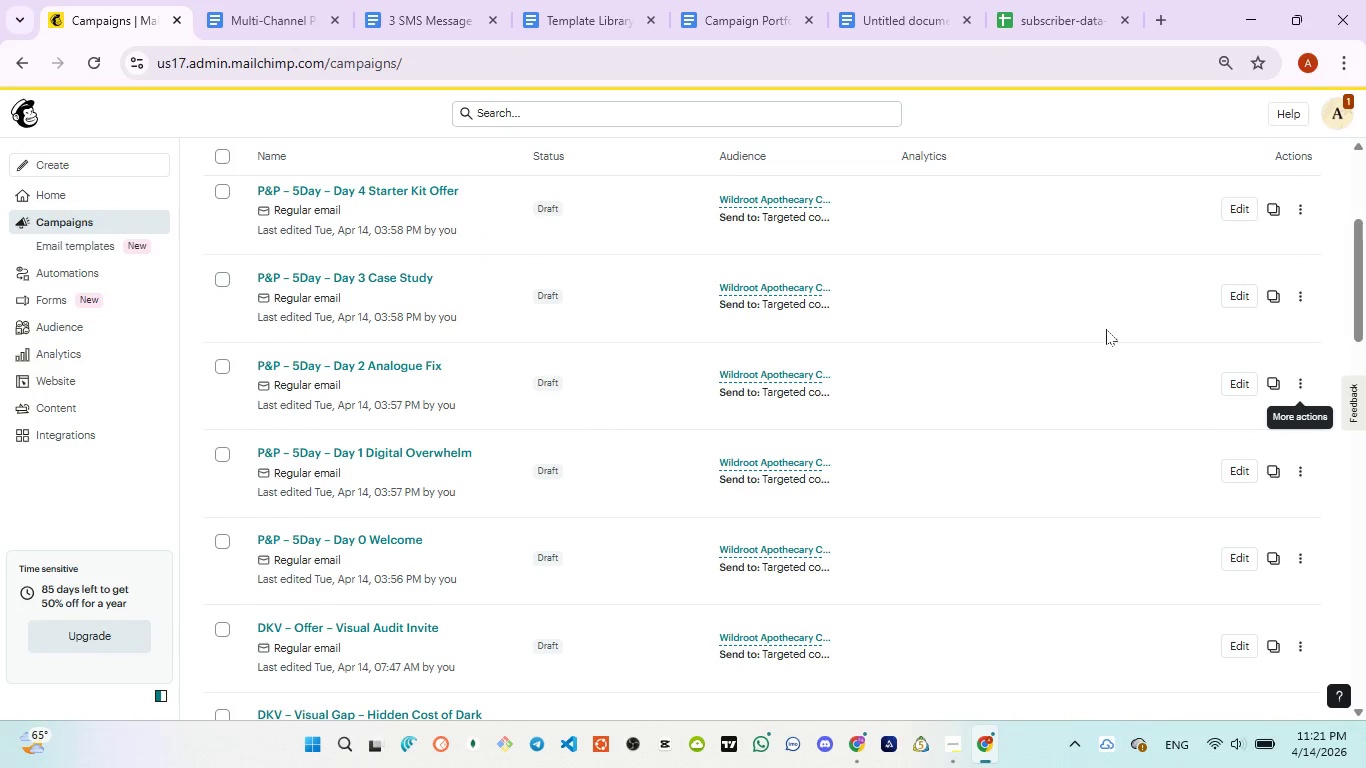 
wait(5.5)
 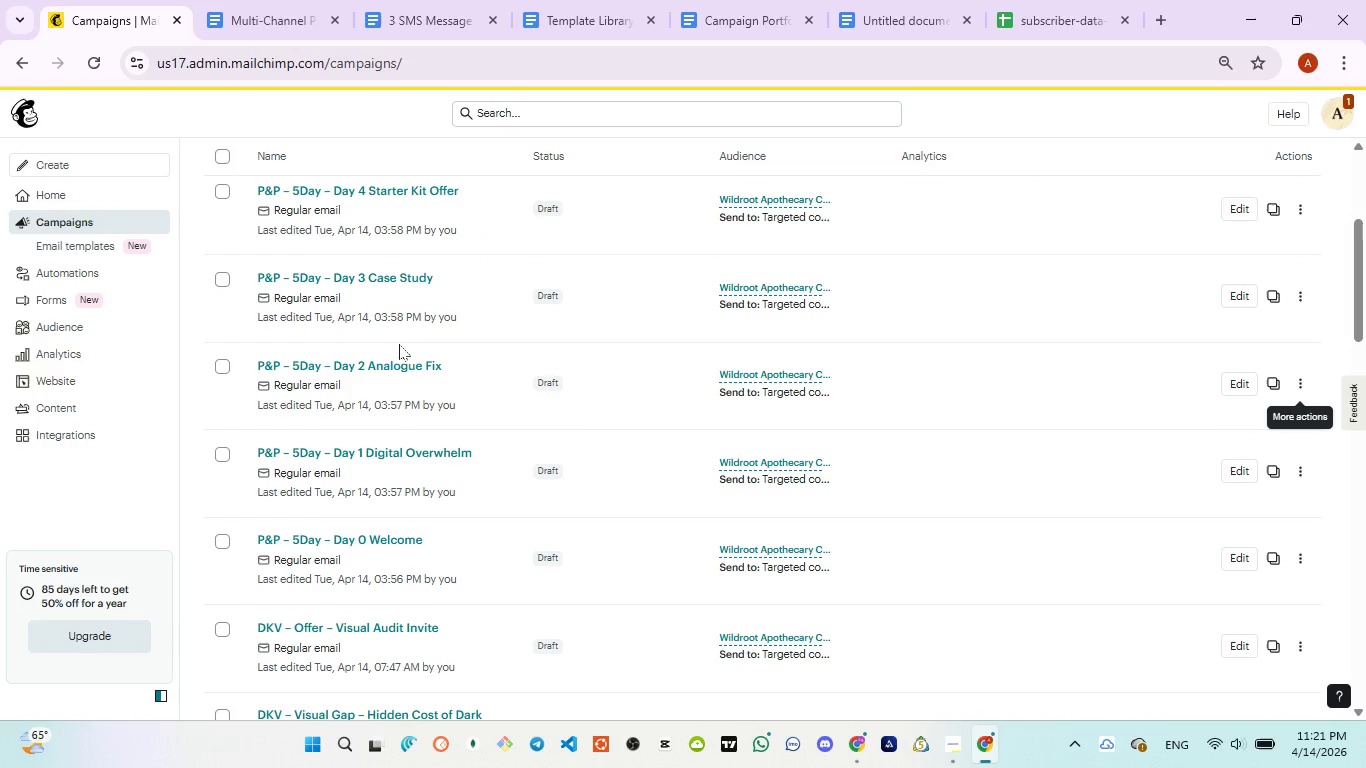 
left_click([1298, 297])
 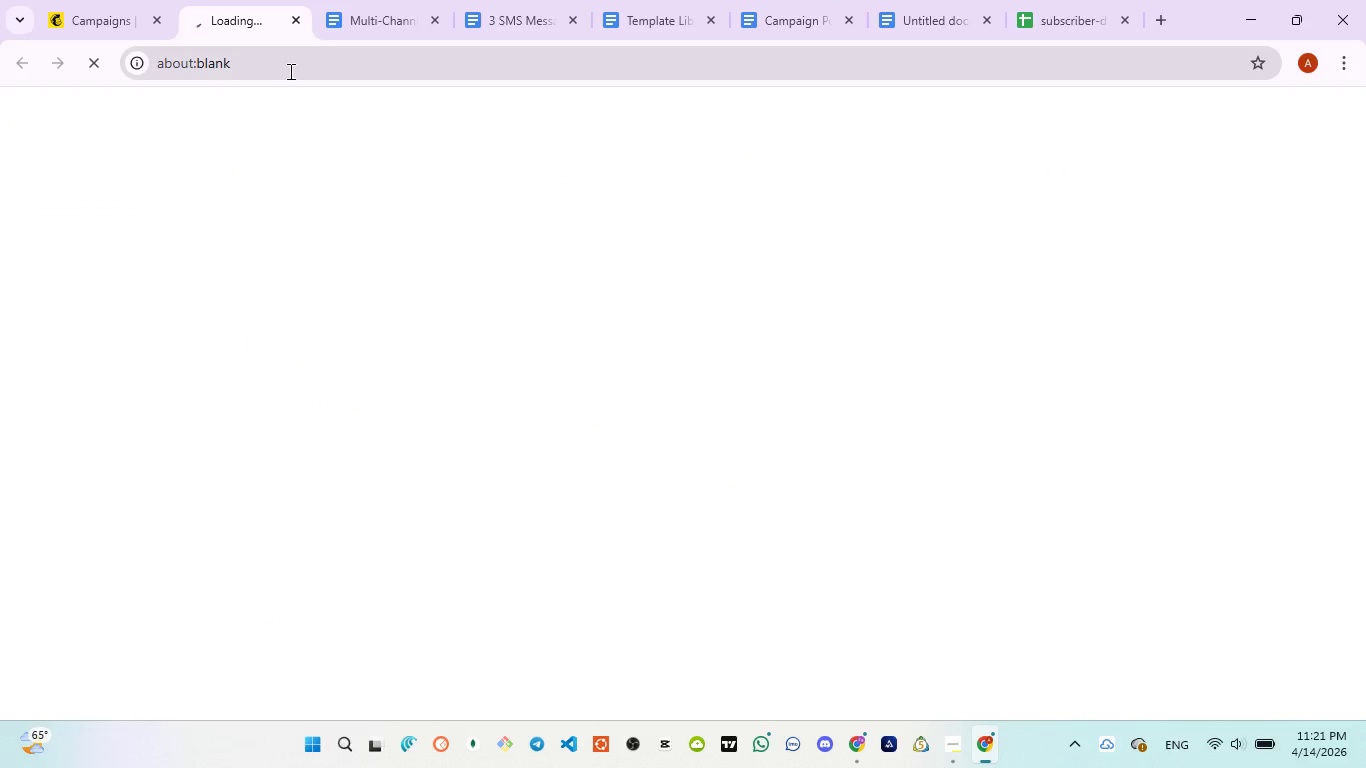 
double_click([288, 71])
 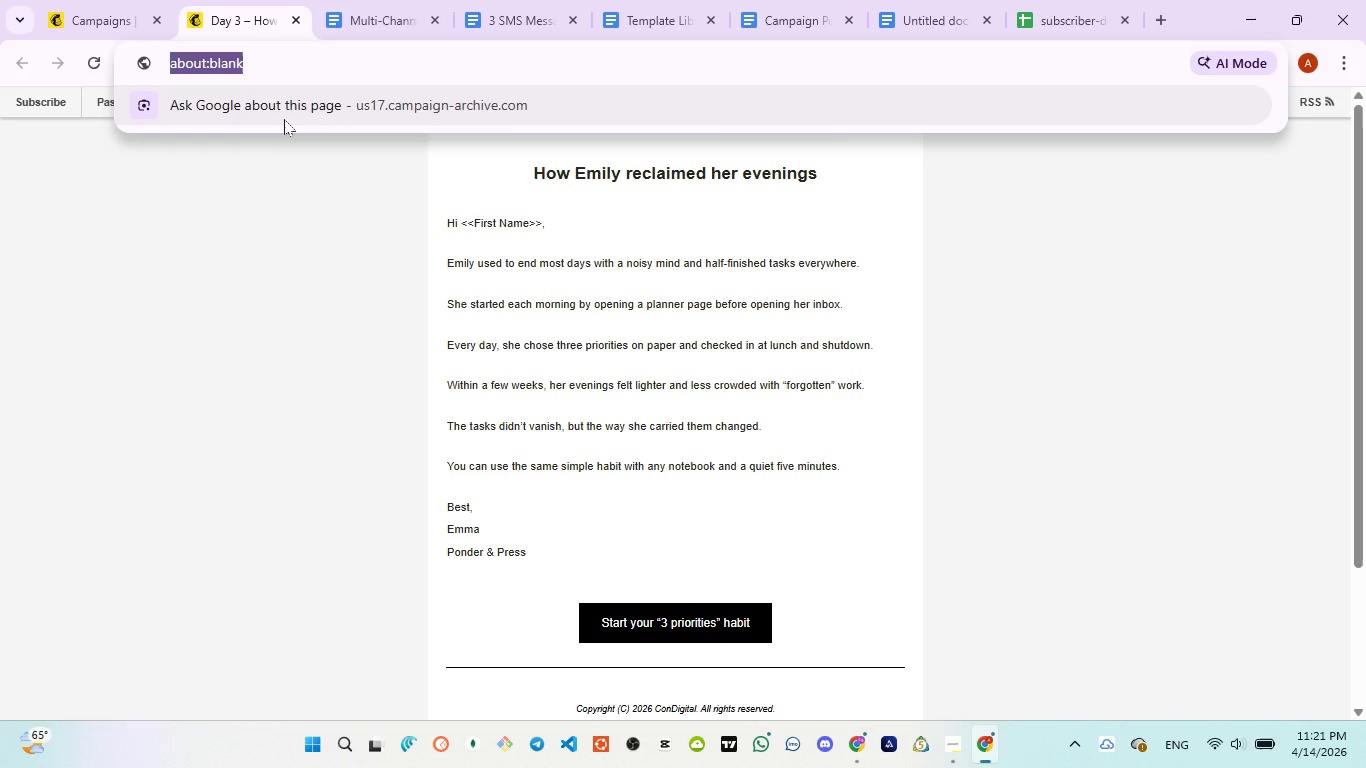 
left_click([284, 121])
 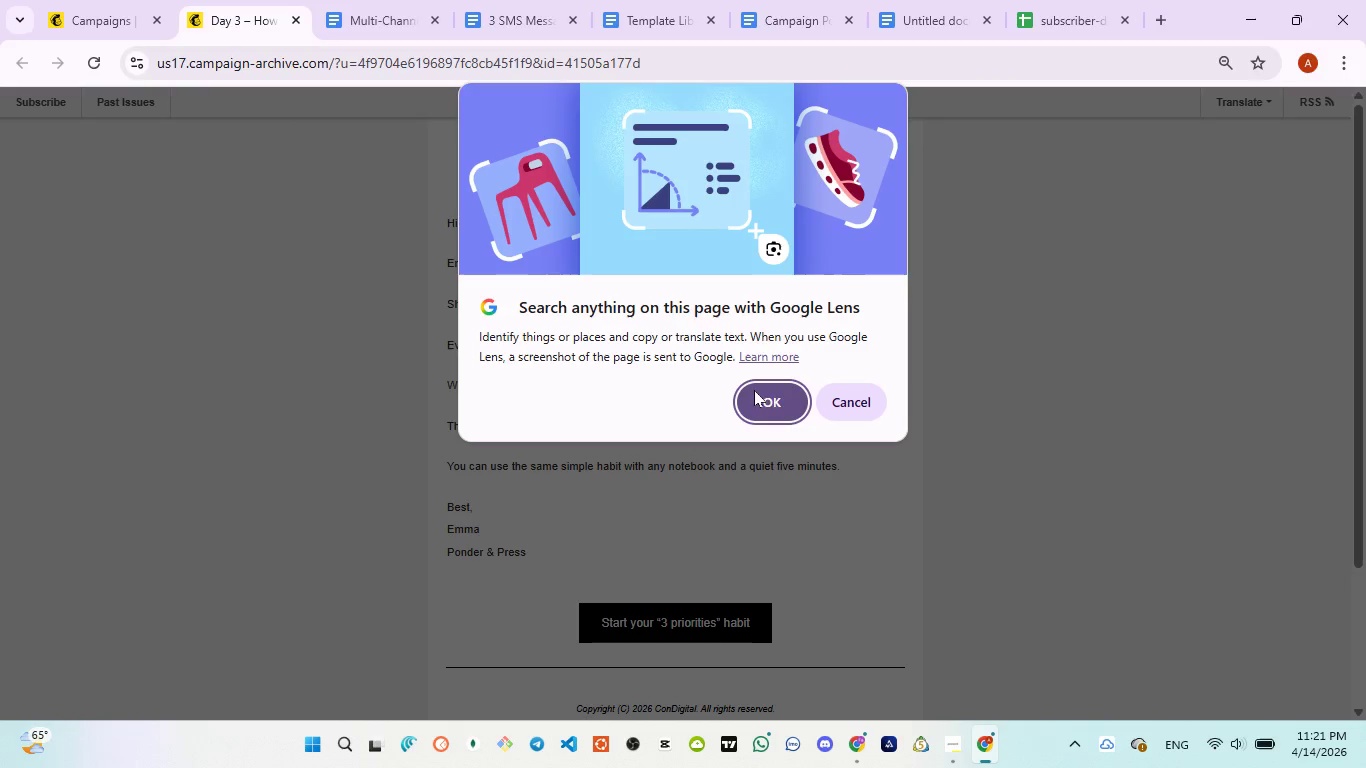 
left_click_drag(start_coordinate=[833, 408], to_coordinate=[833, 397])
 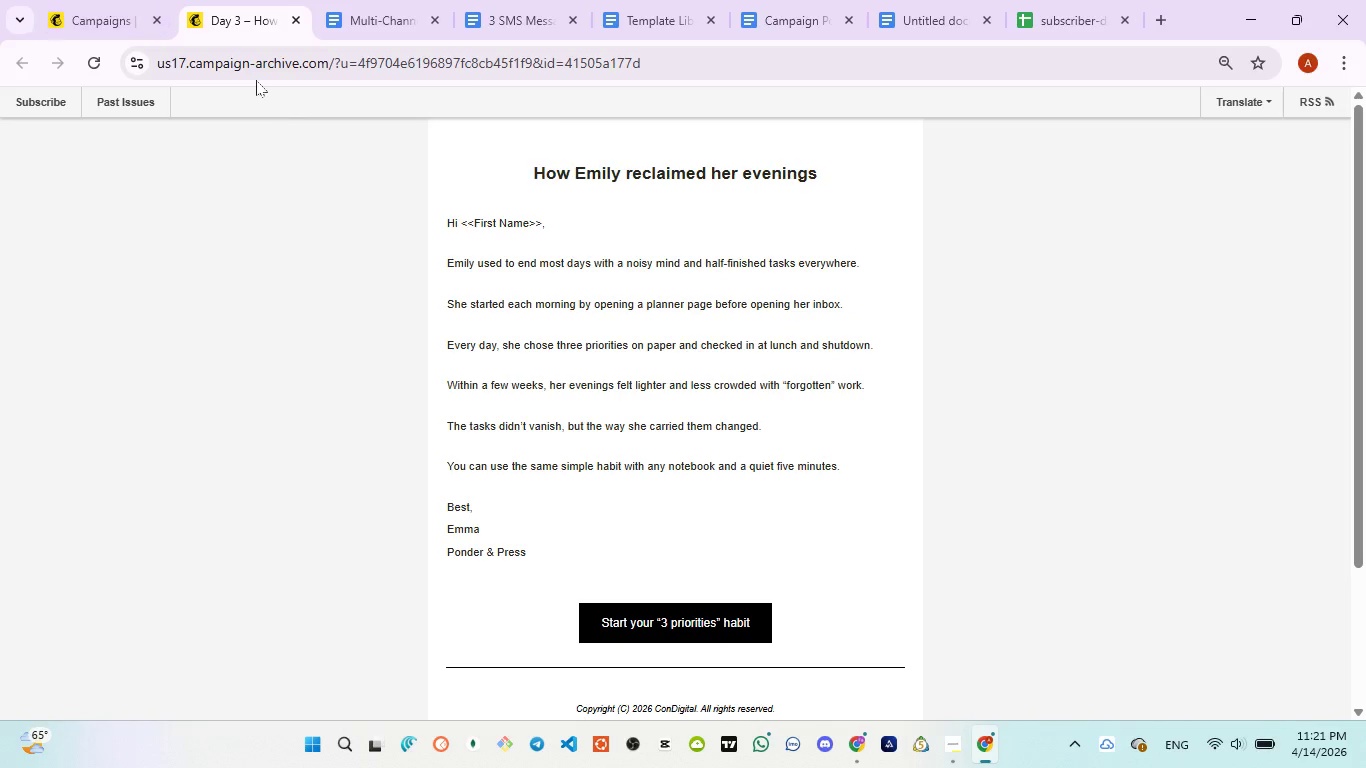 
left_click([252, 72])
 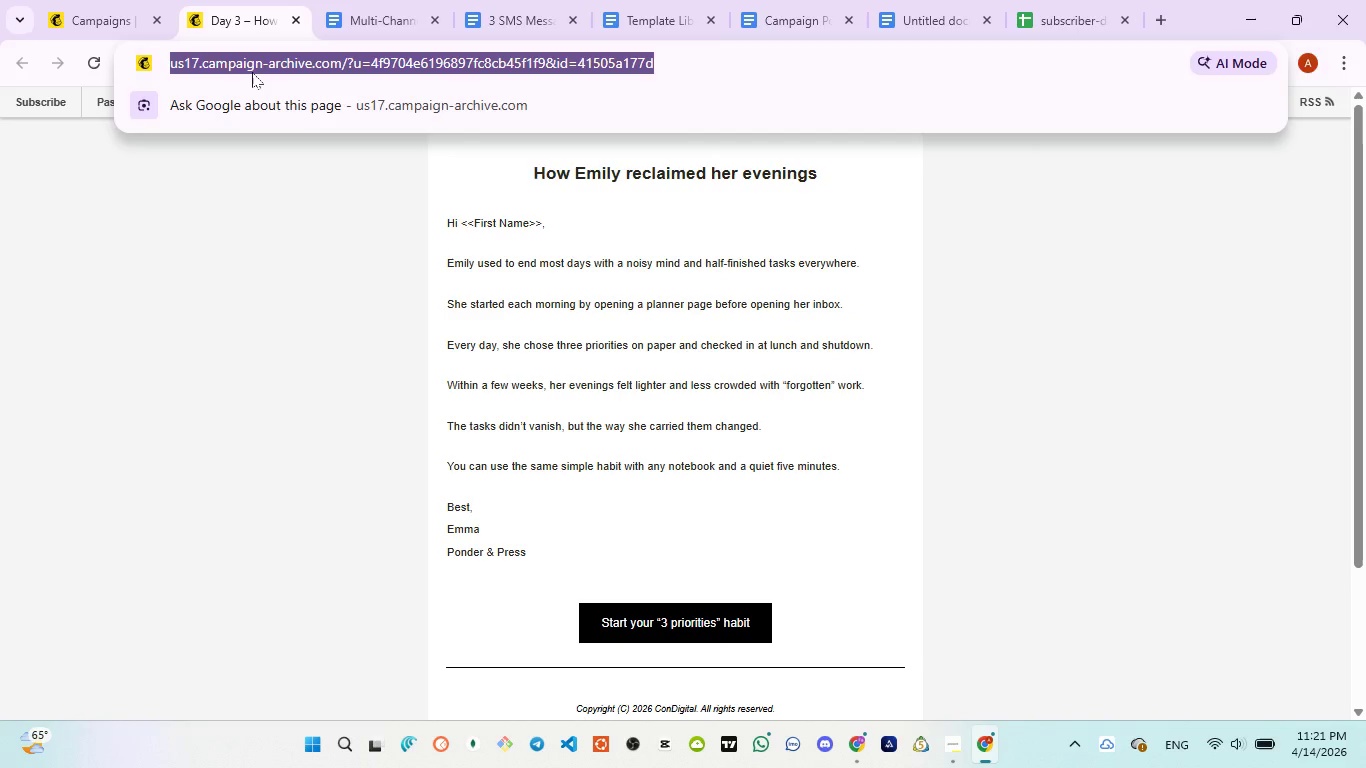 
key(Control+C)
 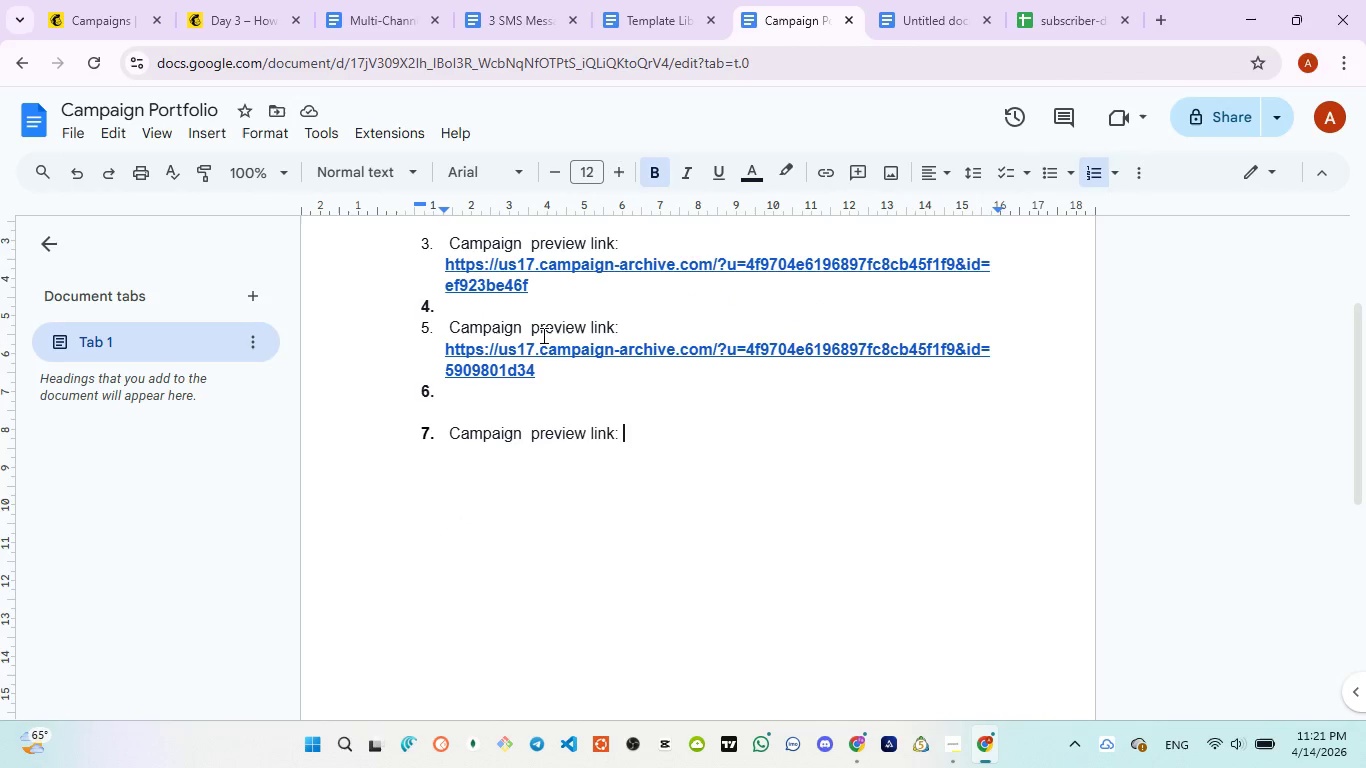 
key(Control+V)
 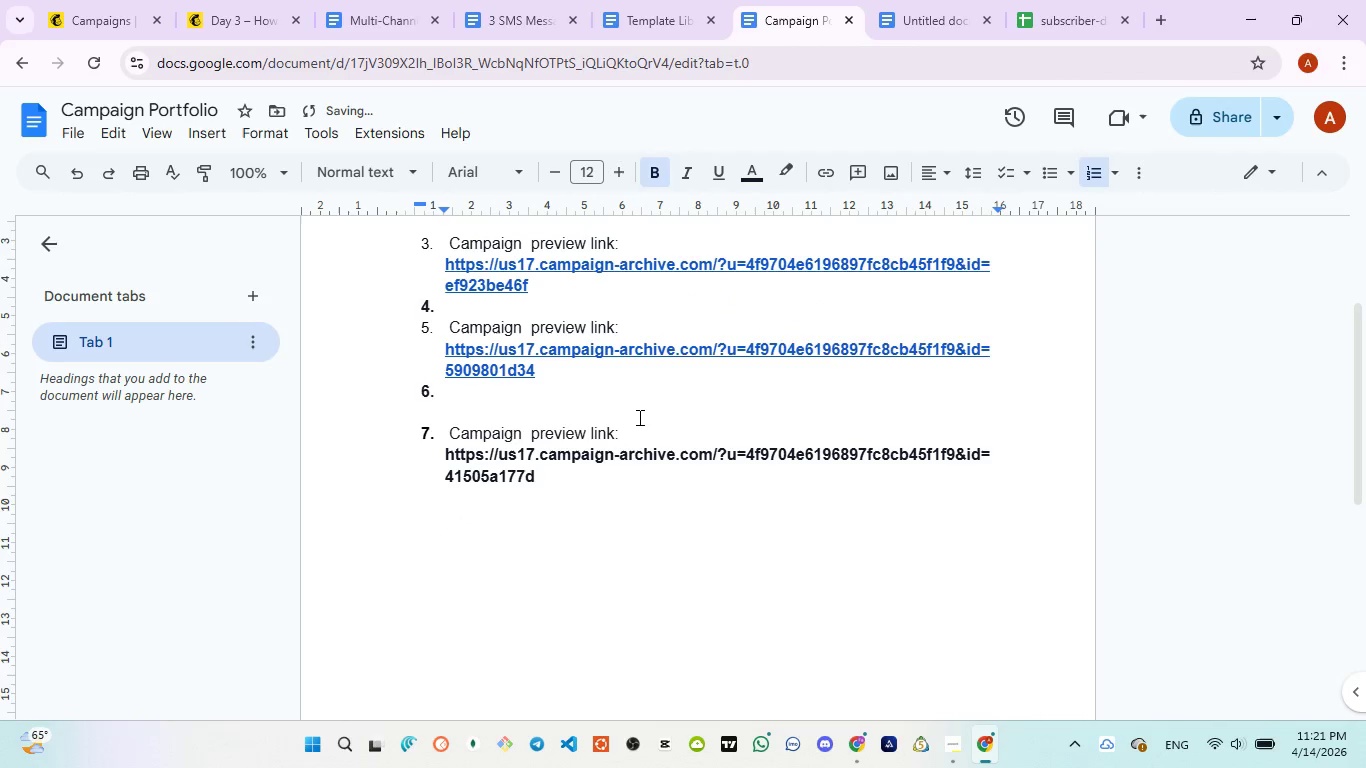 
key(Enter)
 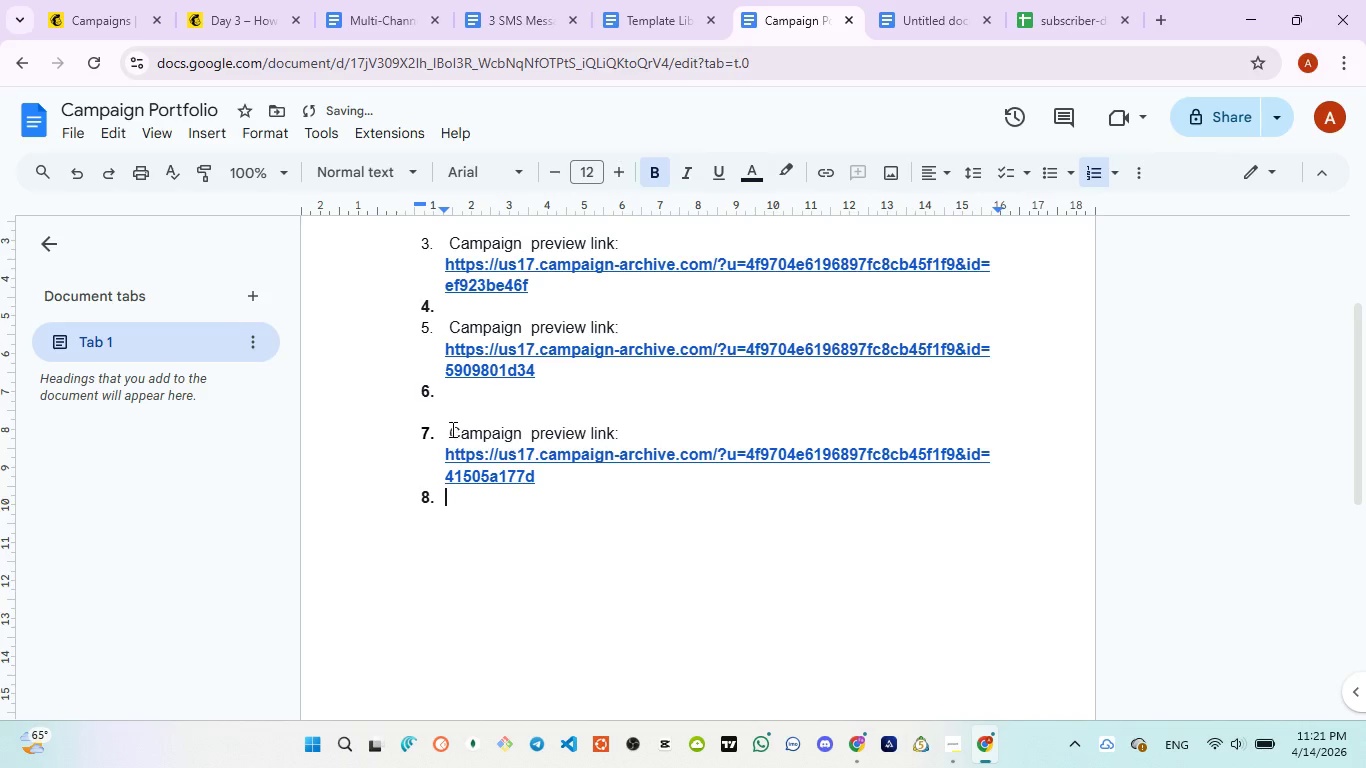 
left_click_drag(start_coordinate=[451, 429], to_coordinate=[612, 434])
 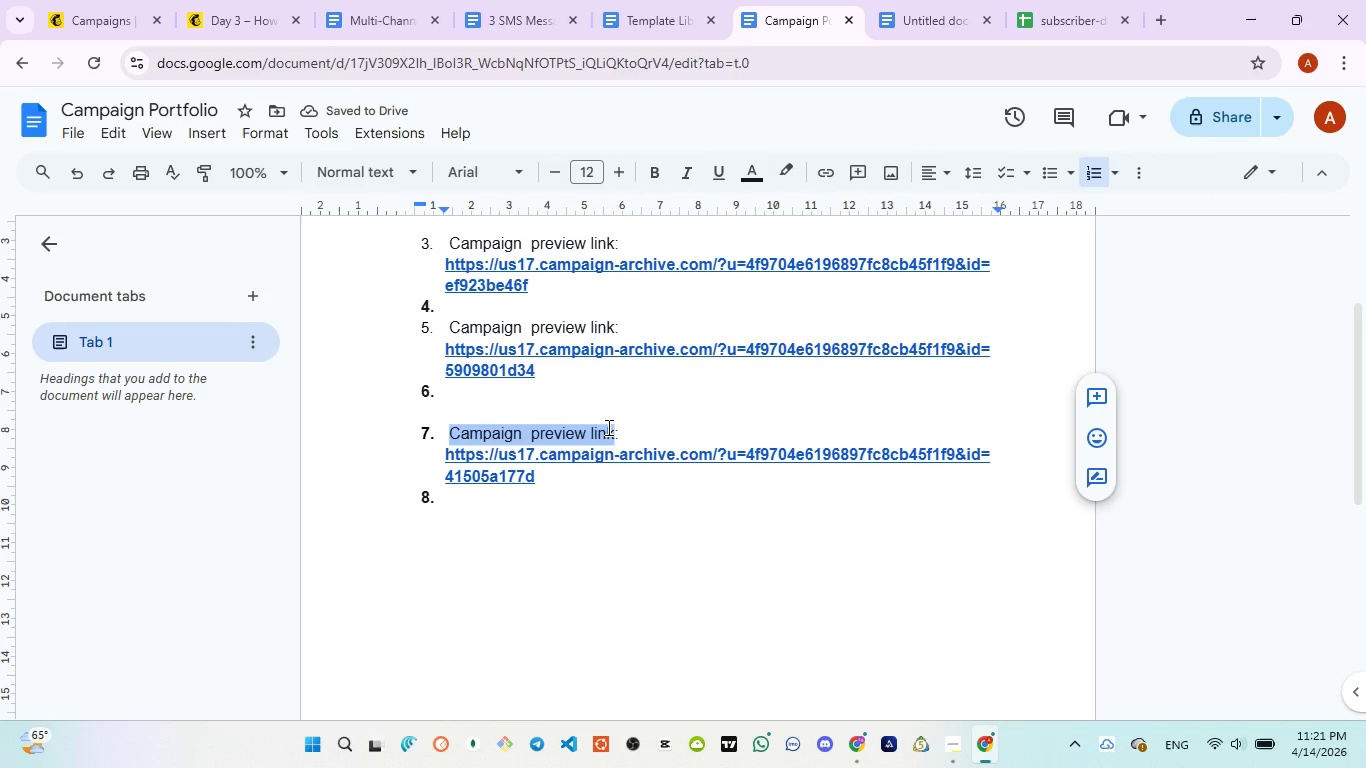 
key(Control+C)
 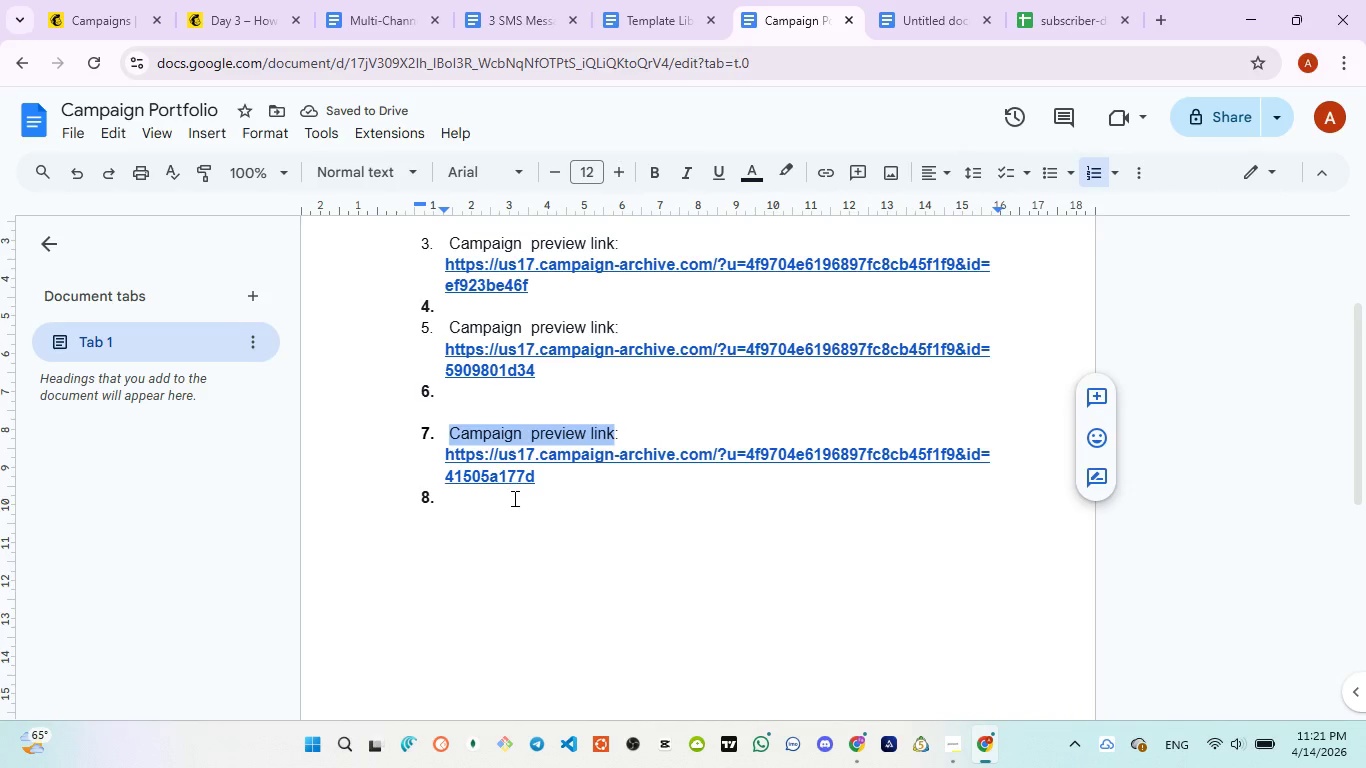 
left_click([513, 498])
 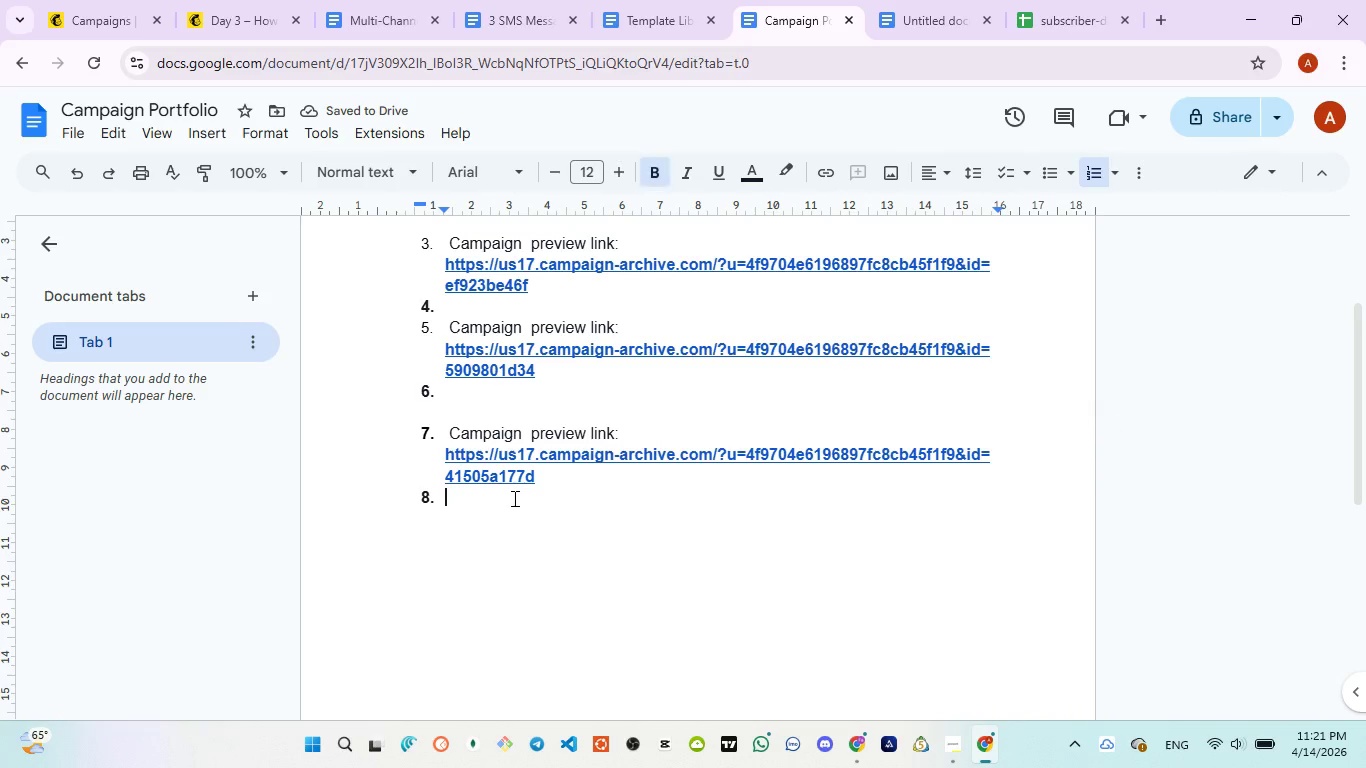 
key(Control+V)
 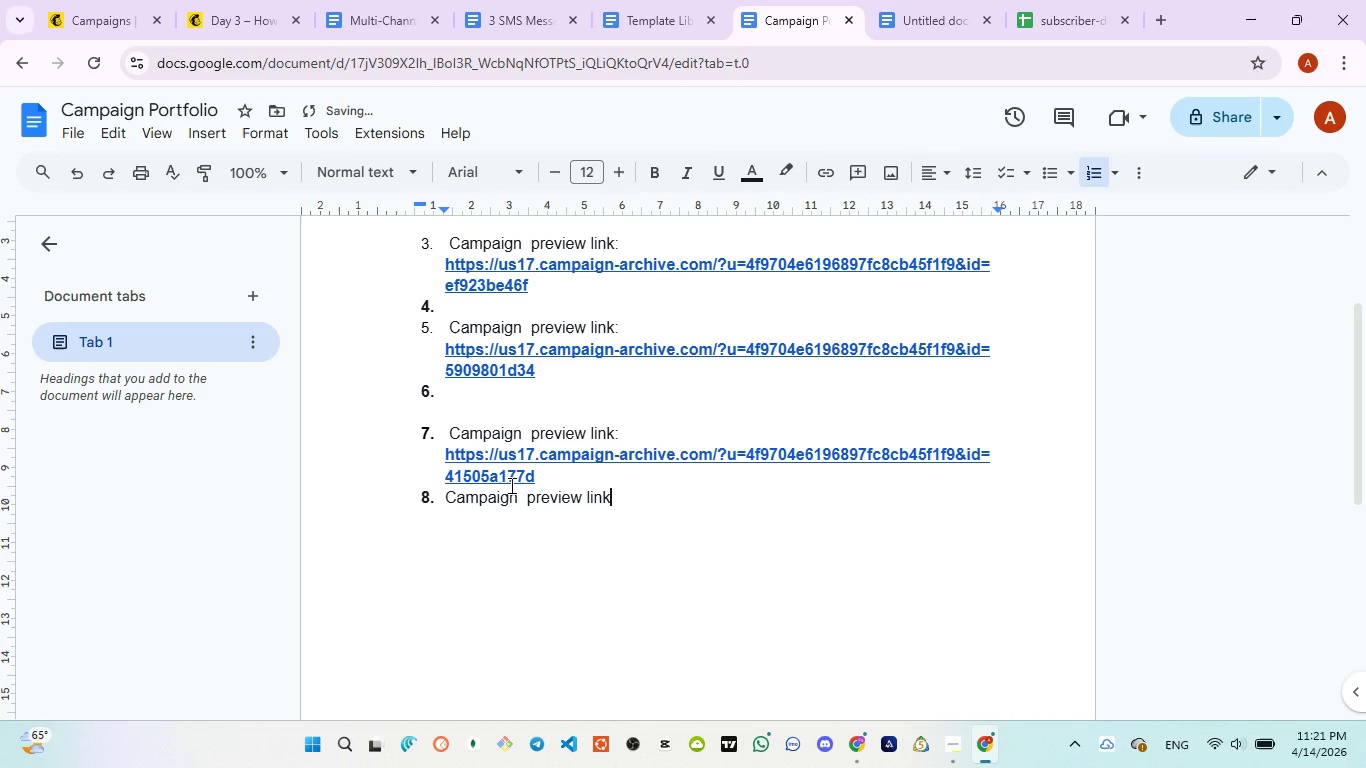 
key(Shift+Semicolon)
 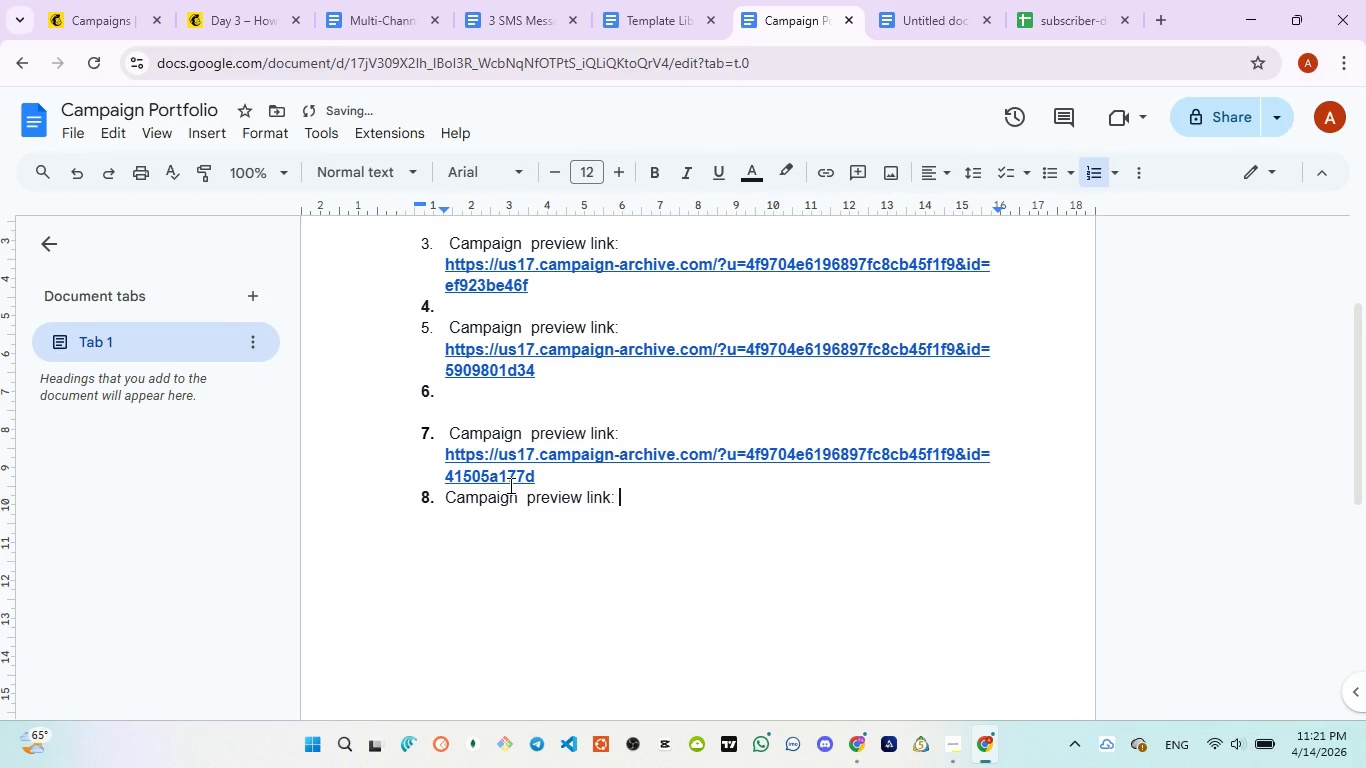 
key(Space)
 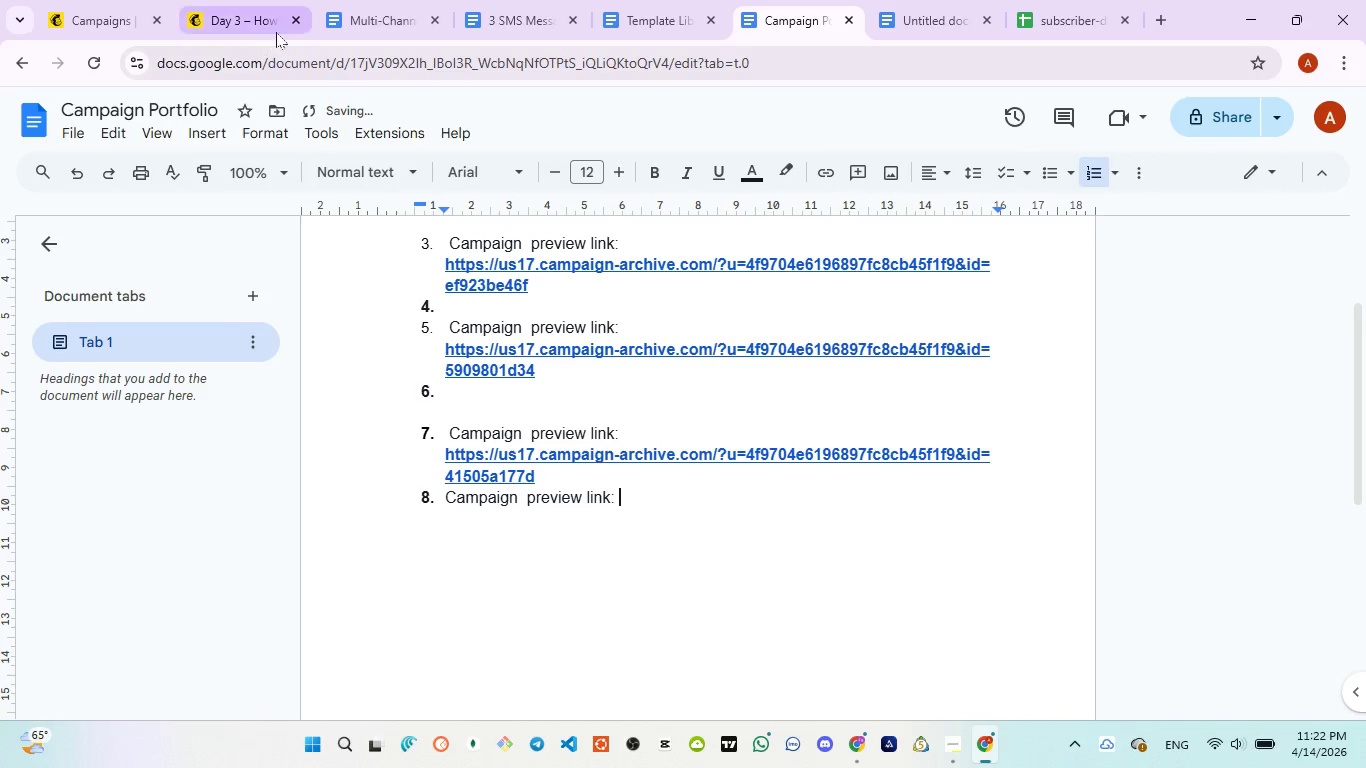 
left_click([299, 17])
 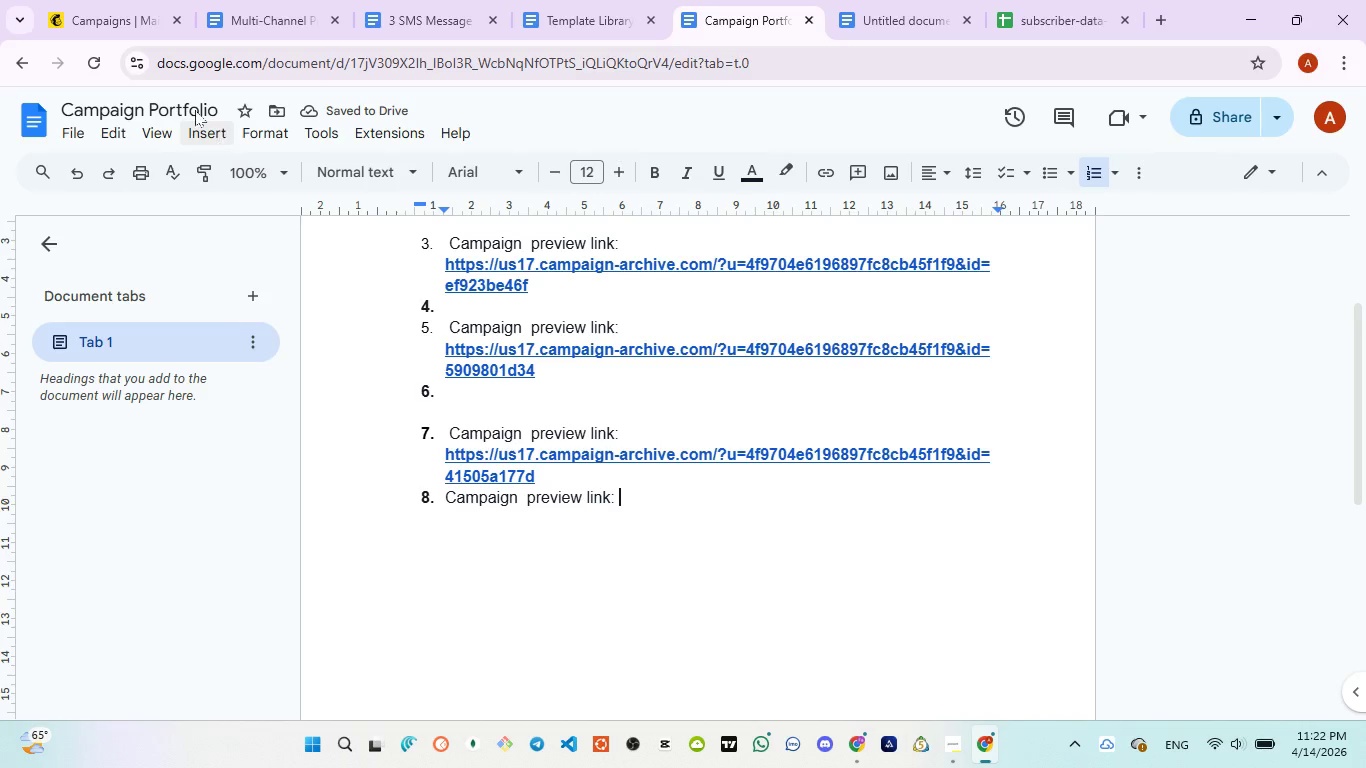 
left_click_drag(start_coordinate=[100, 8], to_coordinate=[107, 10])
 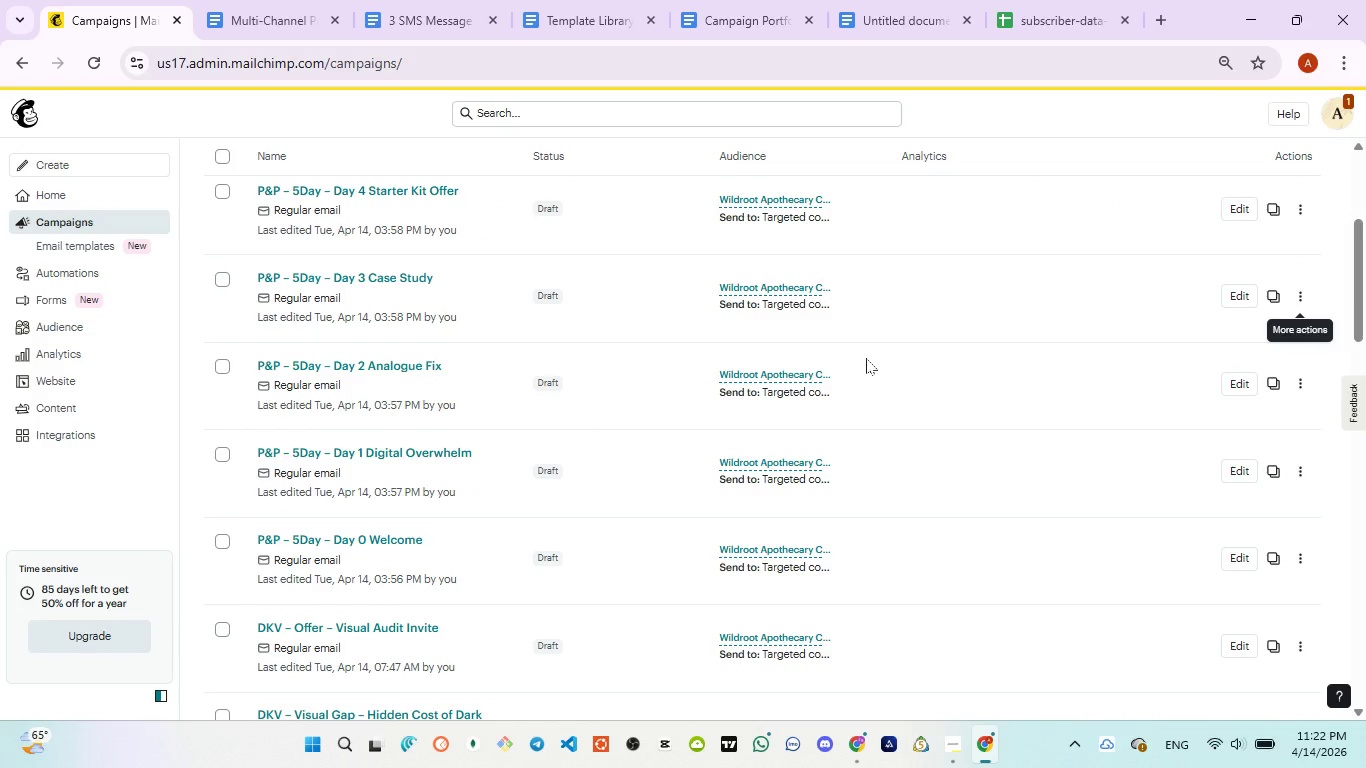 
scroll: coordinate [866, 358], scroll_direction: none, amount: 0.0
 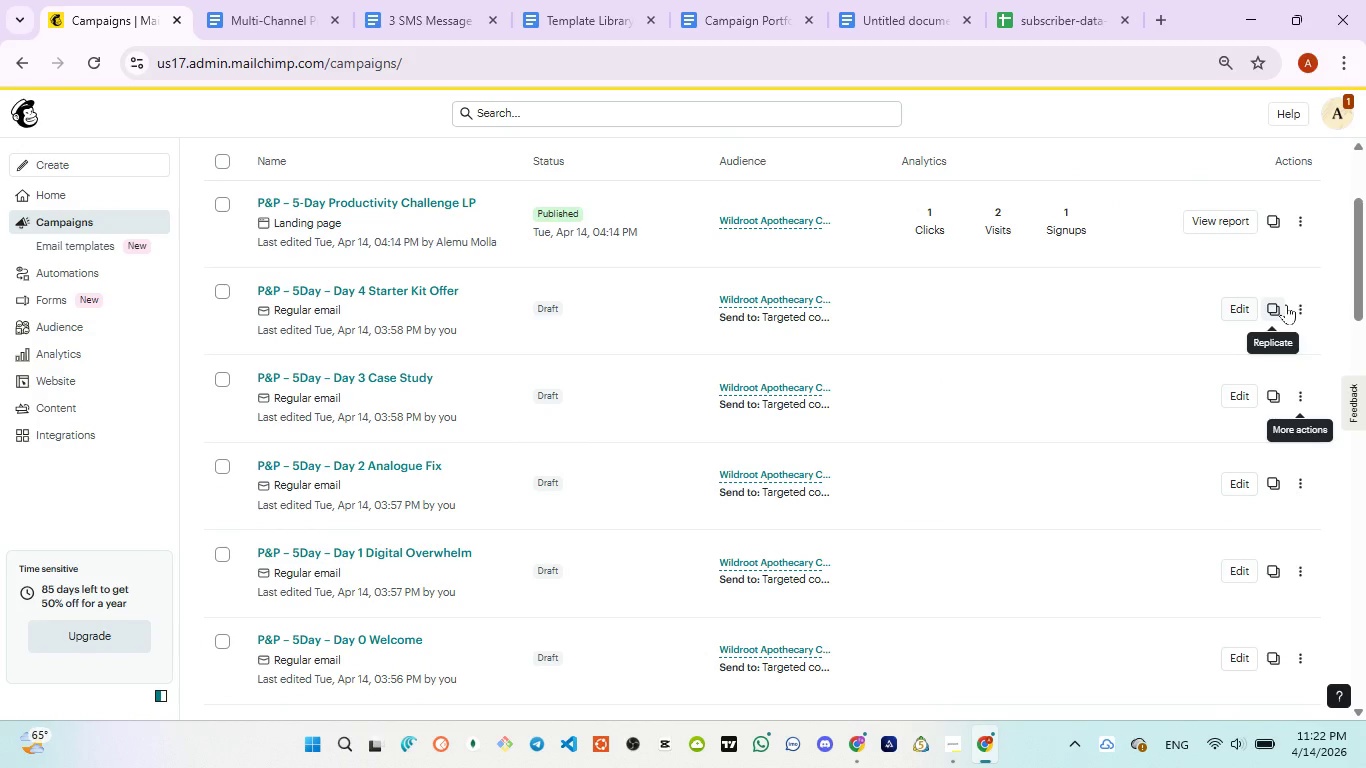 
left_click([1297, 301])
 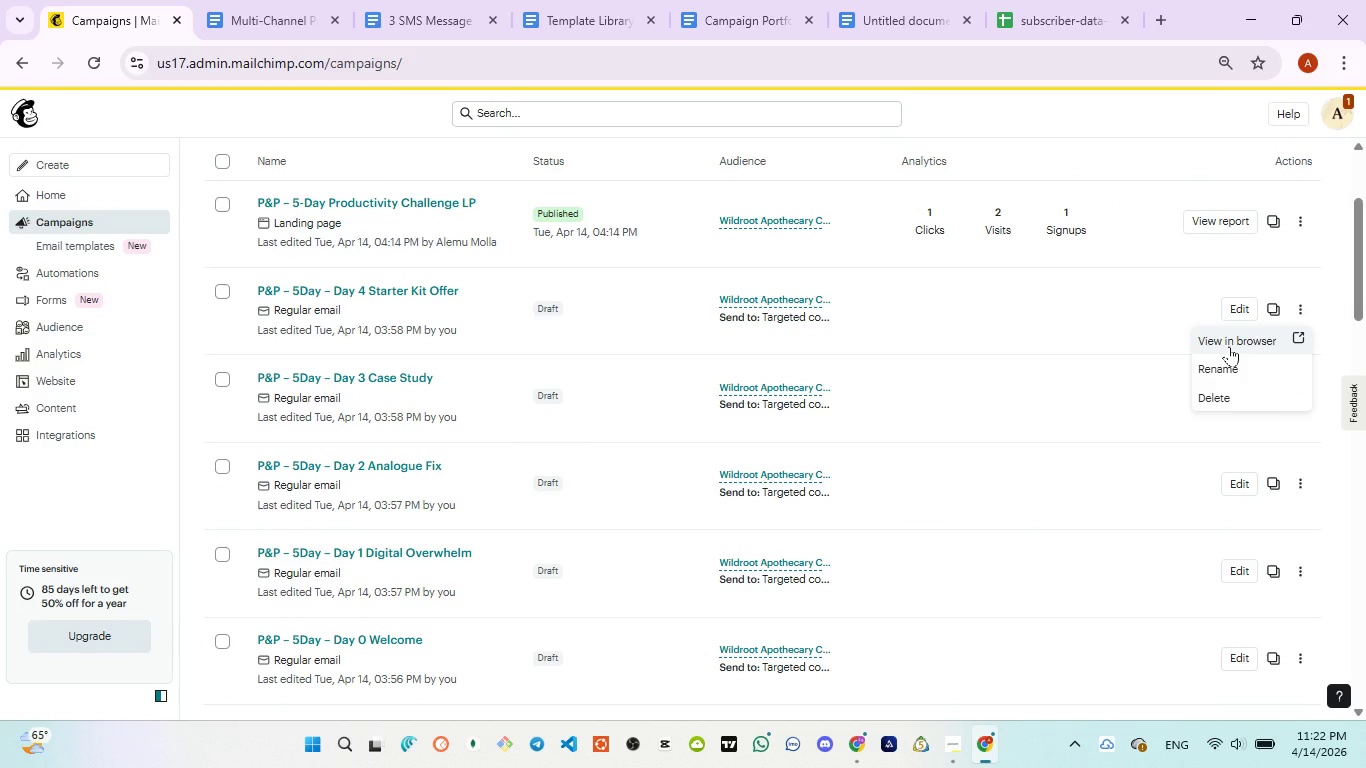 
left_click([1229, 346])
 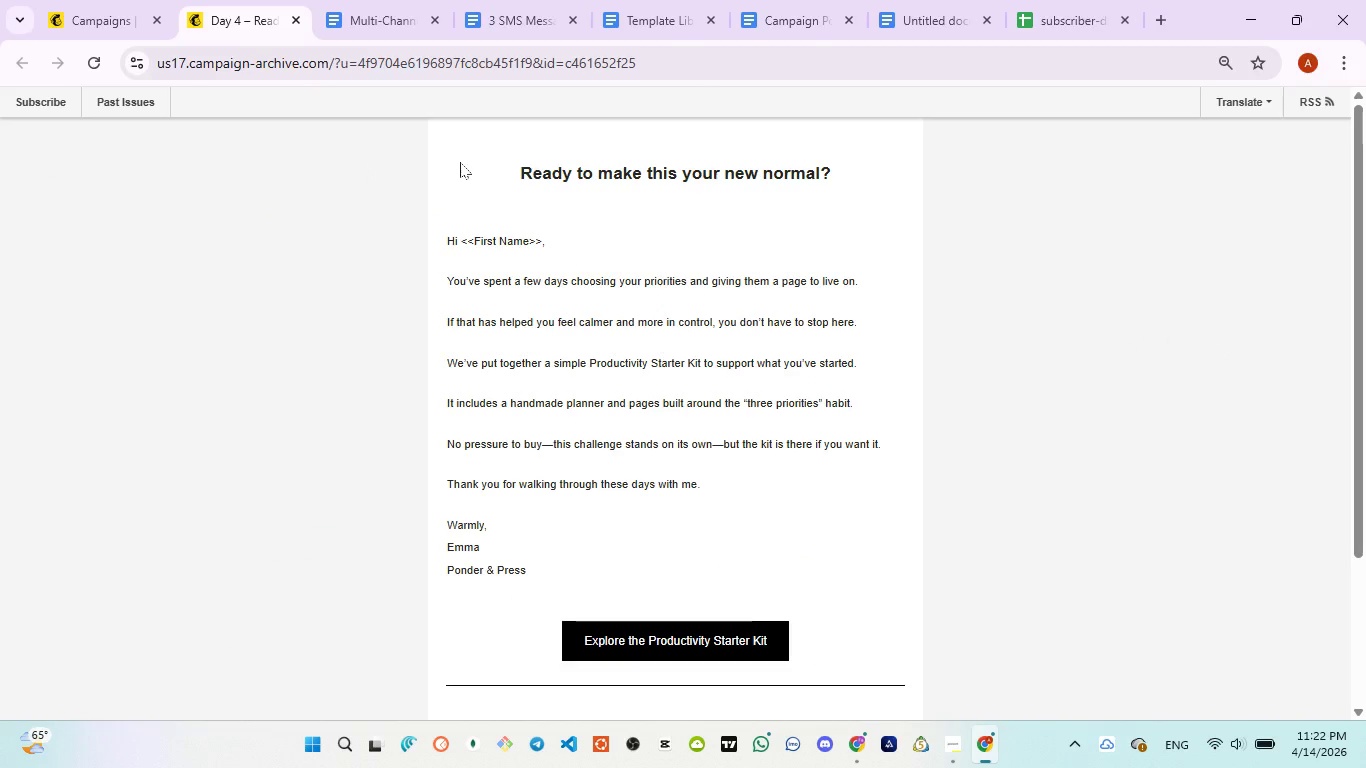 
left_click([905, 1])
 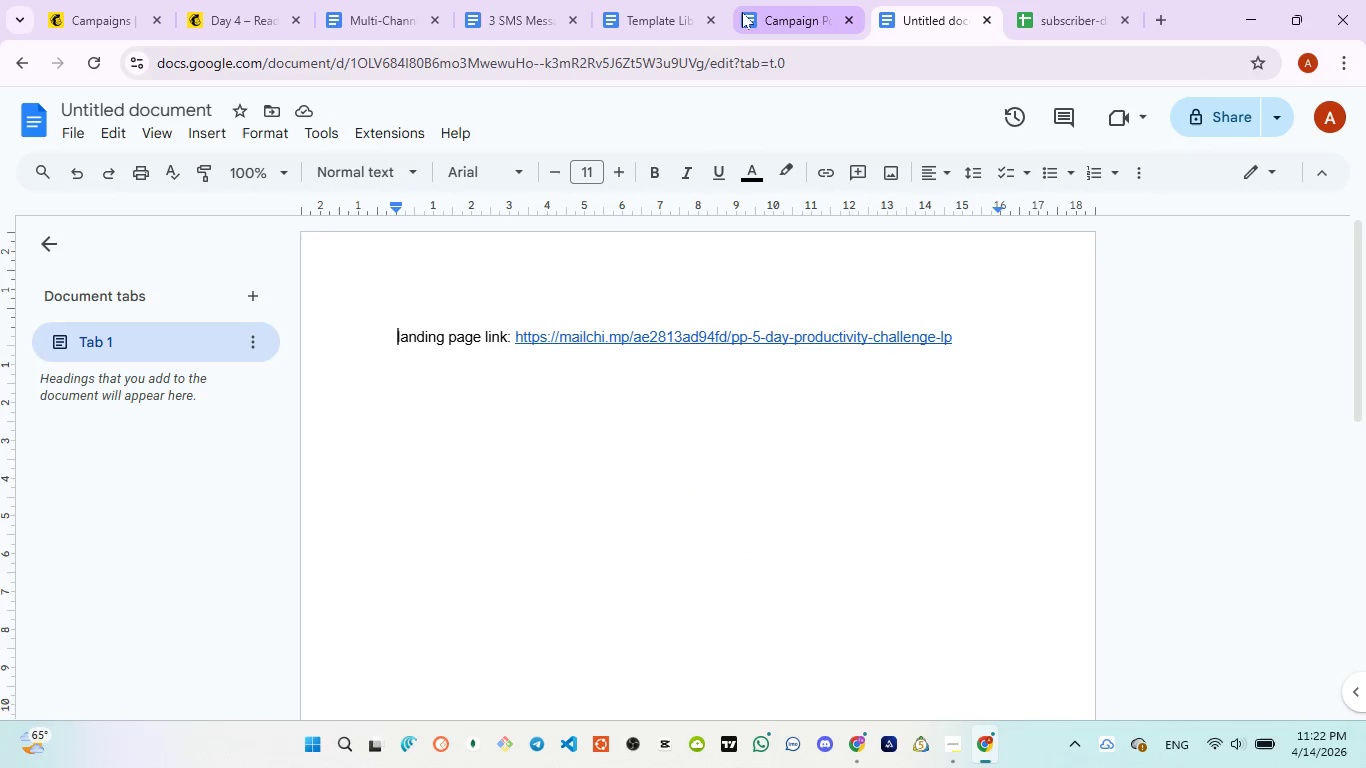 
left_click([739, 23])
 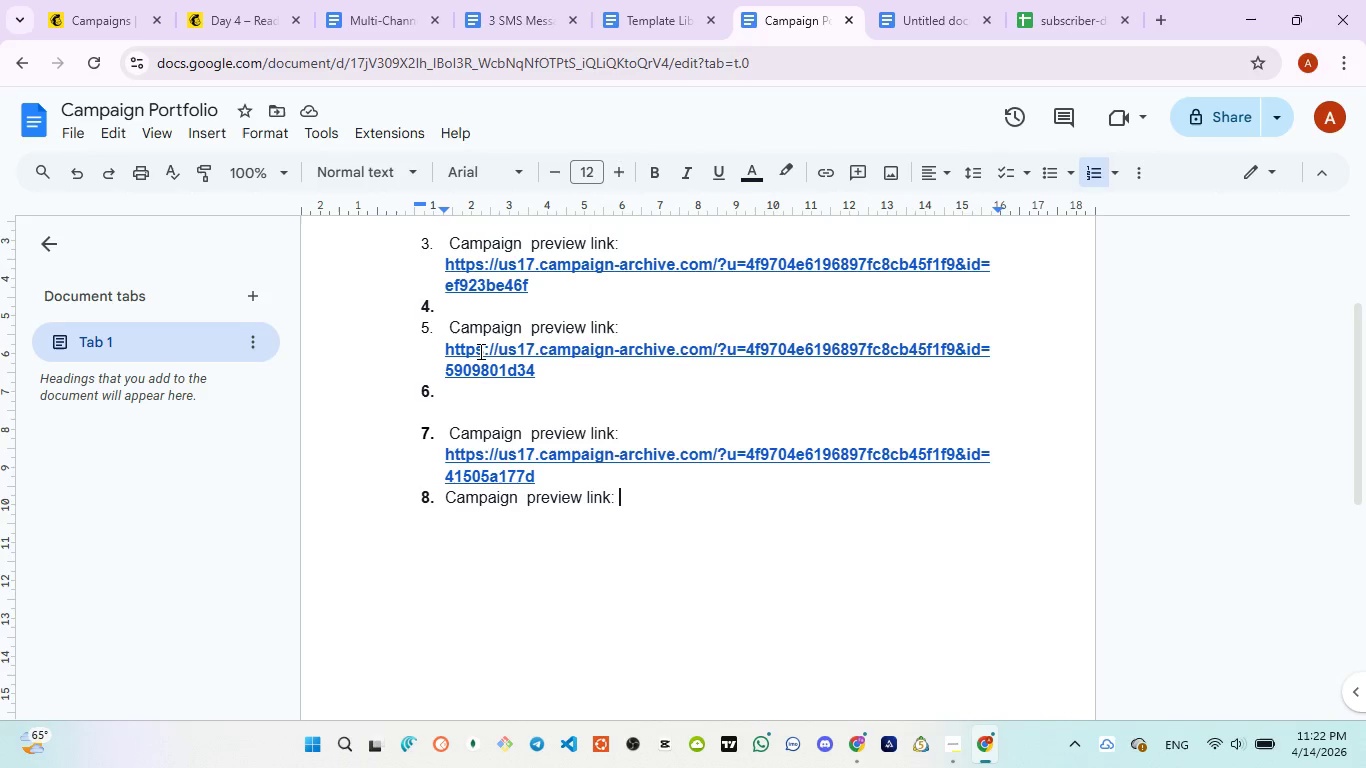 
scroll: coordinate [490, 373], scroll_direction: up, amount: 2.0
 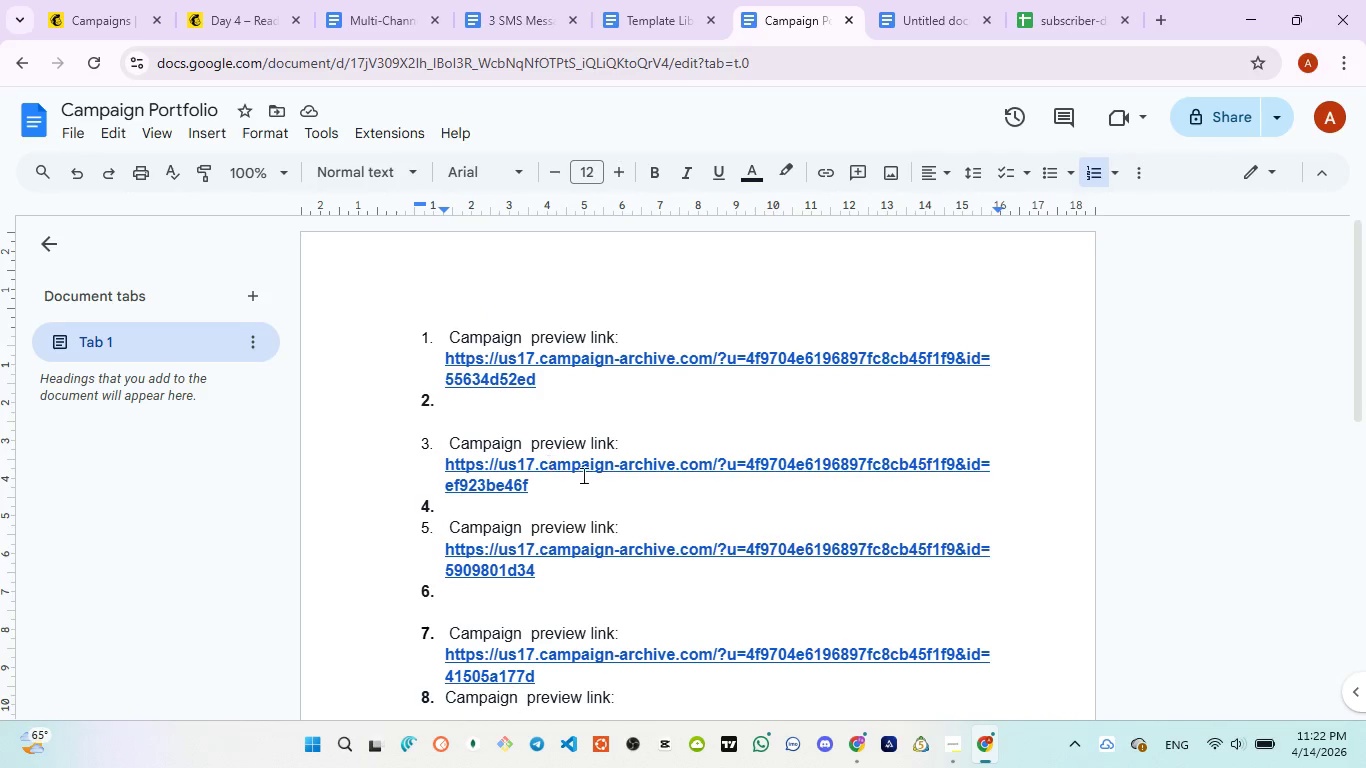 
scroll: coordinate [626, 474], scroll_direction: none, amount: 0.0
 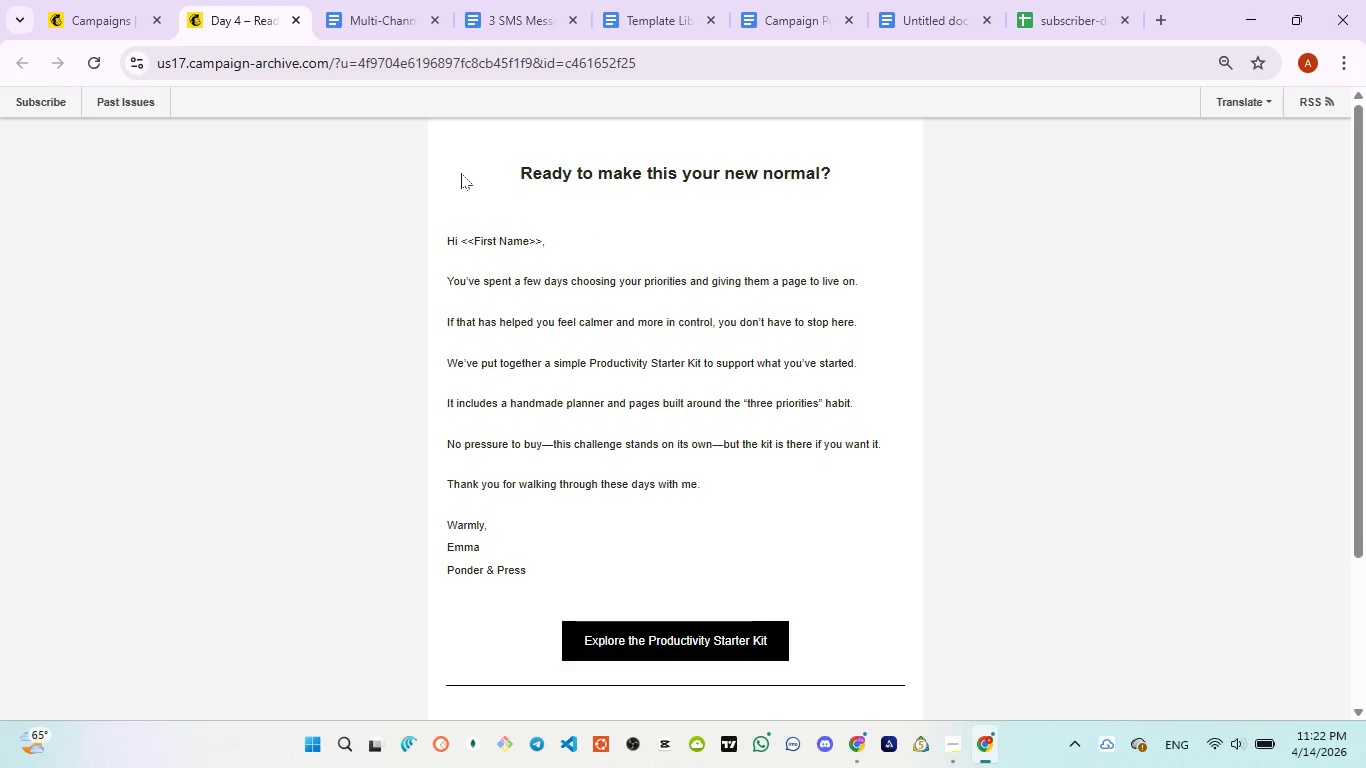 
left_click([447, 69])